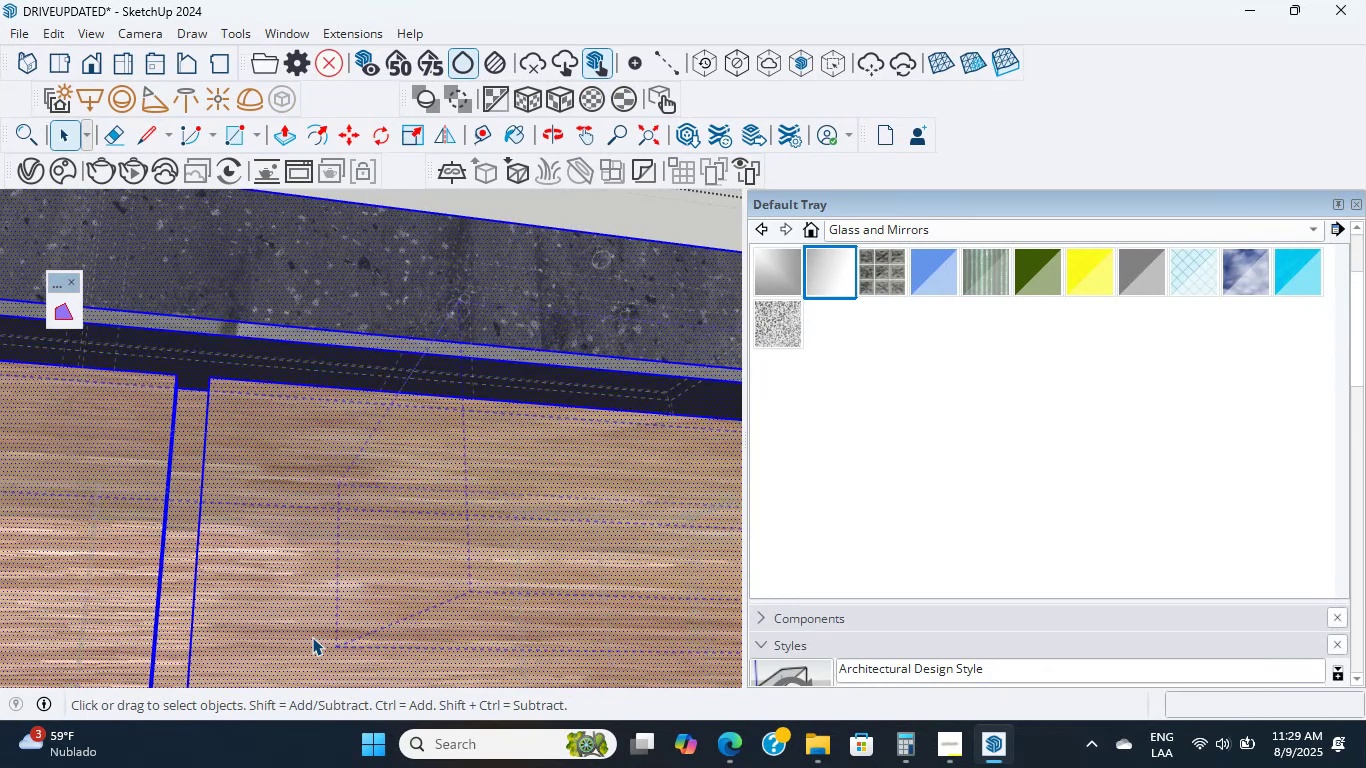 
triple_click([312, 637])
 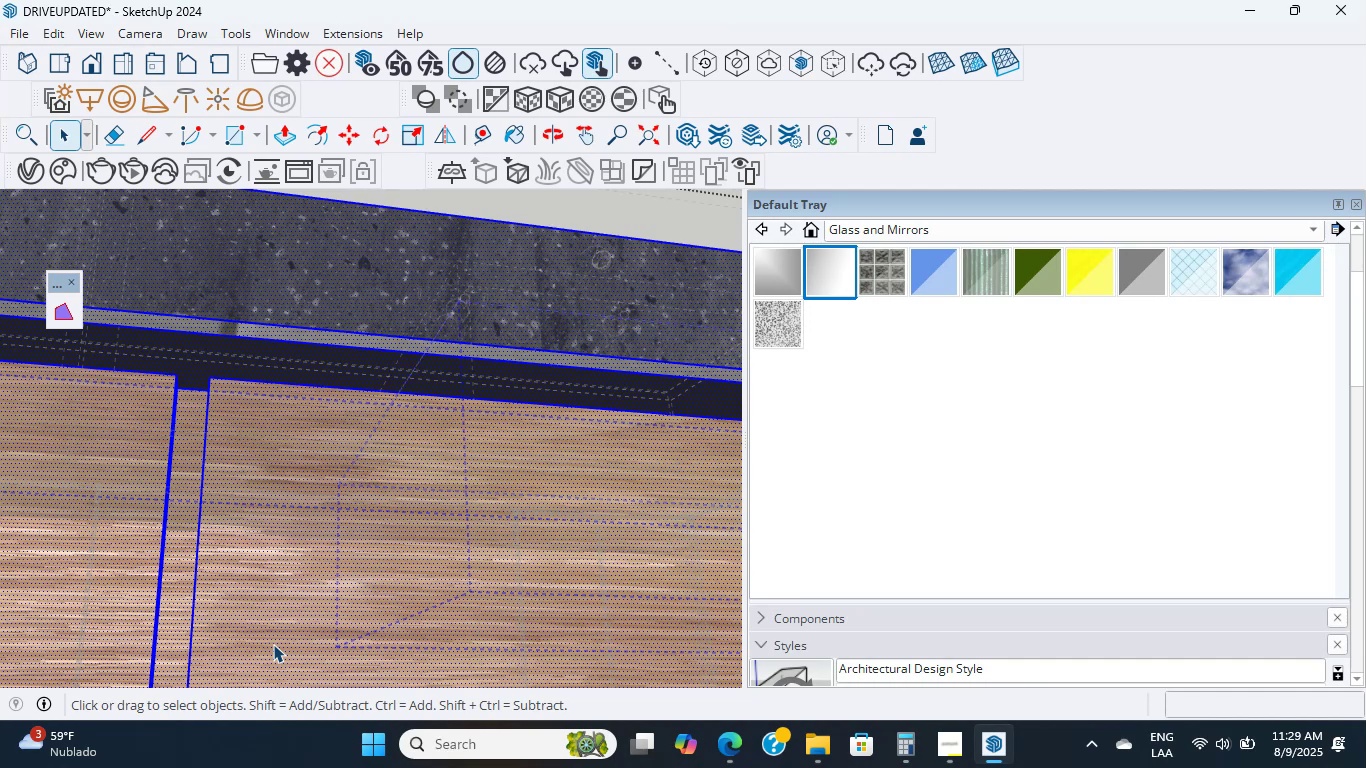 
wait(11.52)
 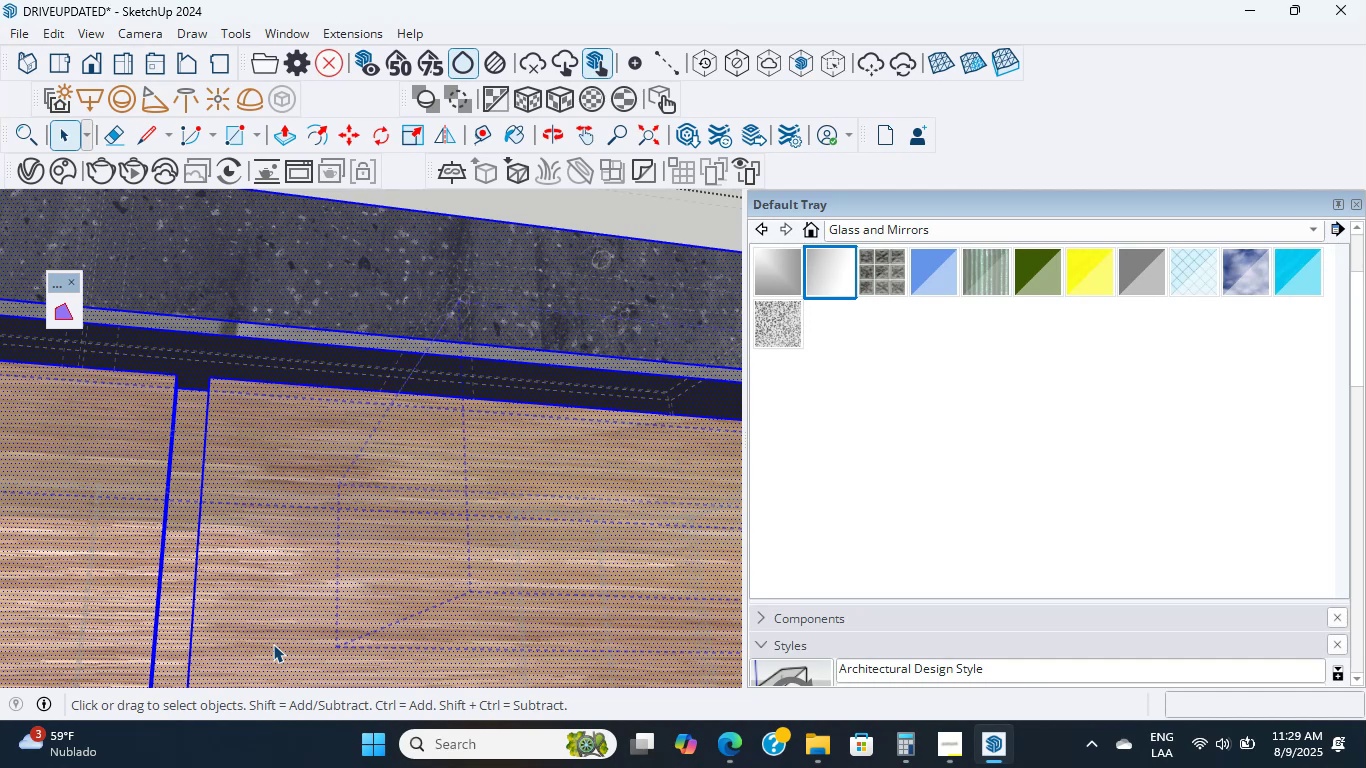 
scroll: coordinate [277, 609], scroll_direction: down, amount: 3.0
 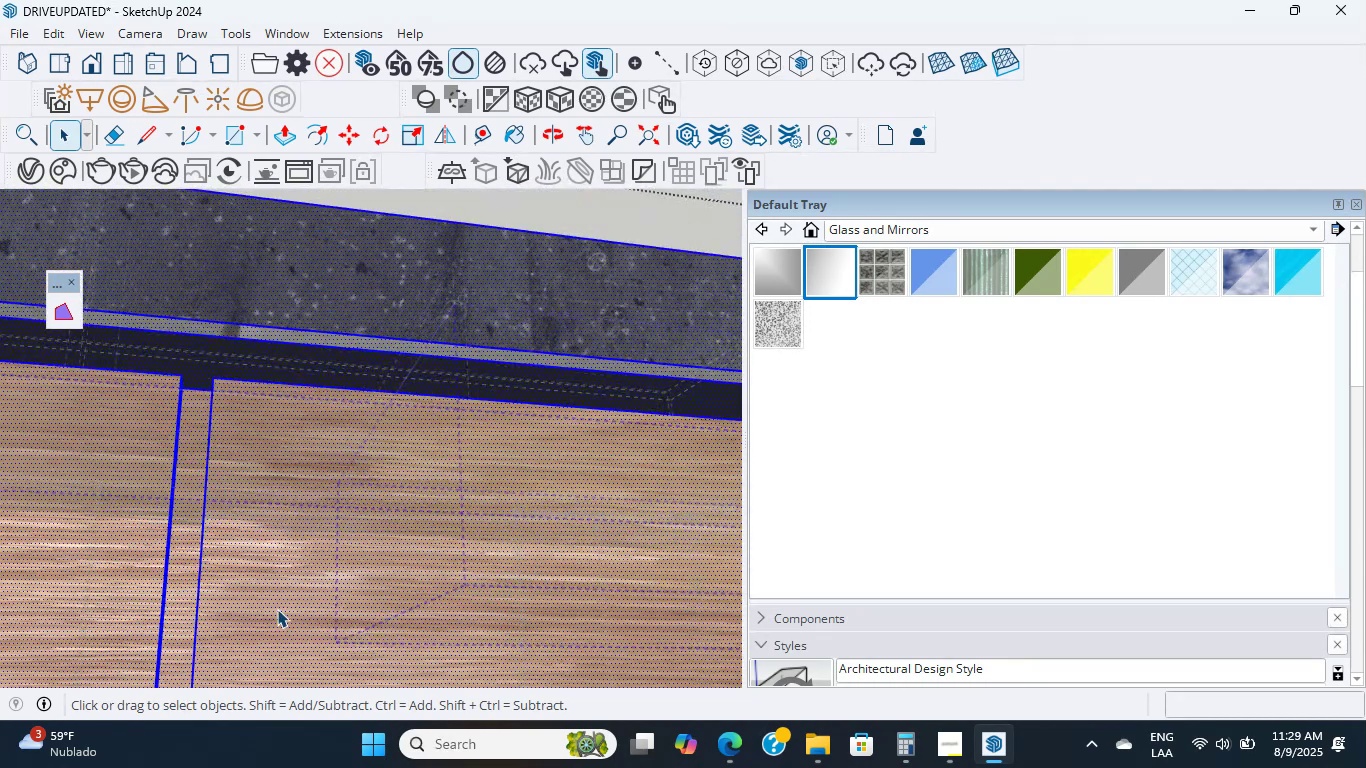 
double_click([277, 609])
 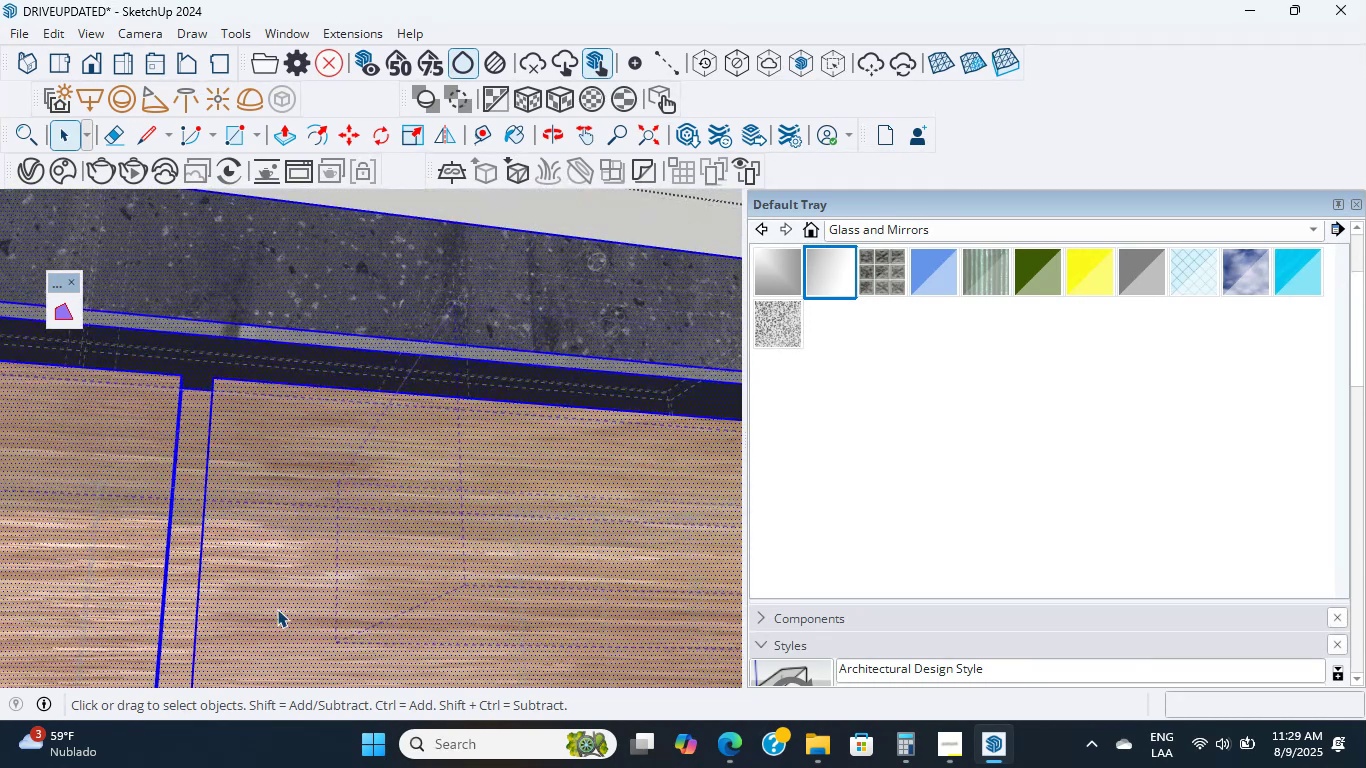 
triple_click([277, 609])
 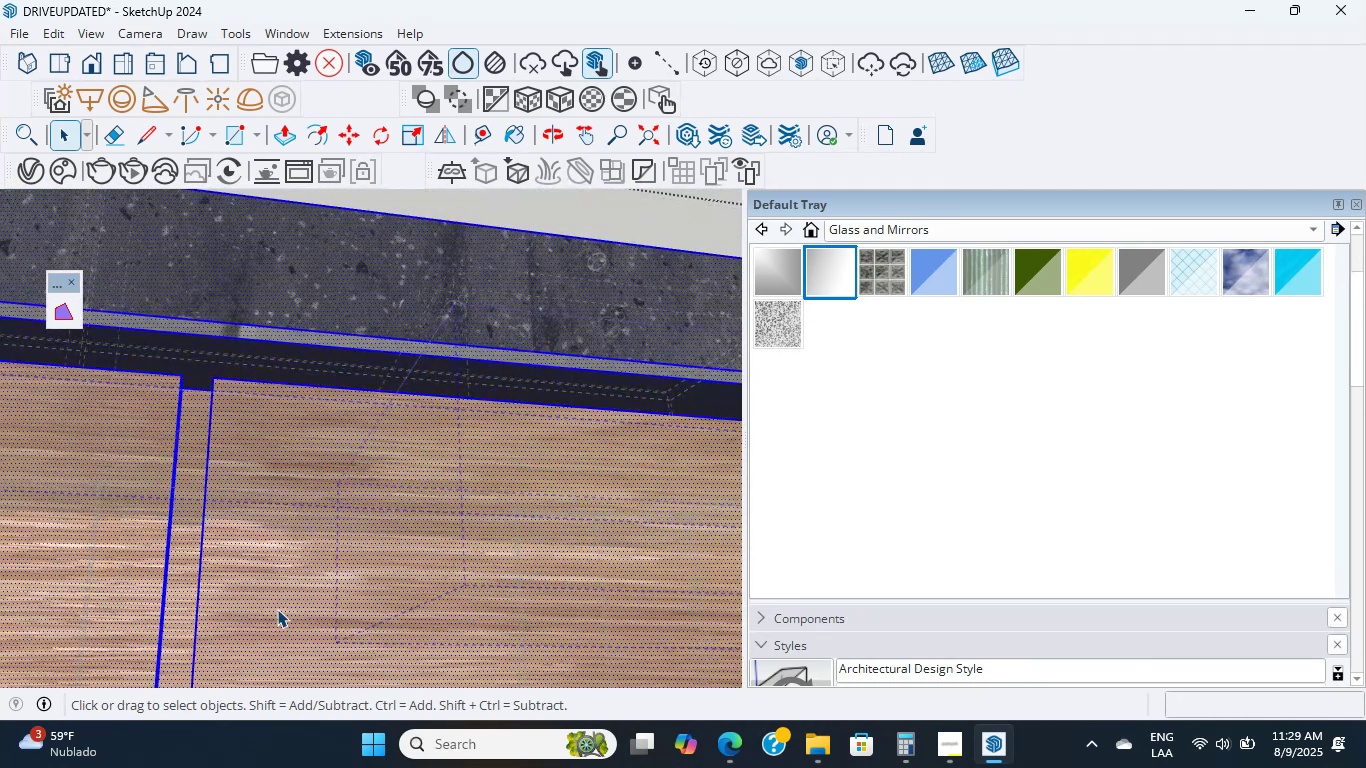 
triple_click([277, 609])
 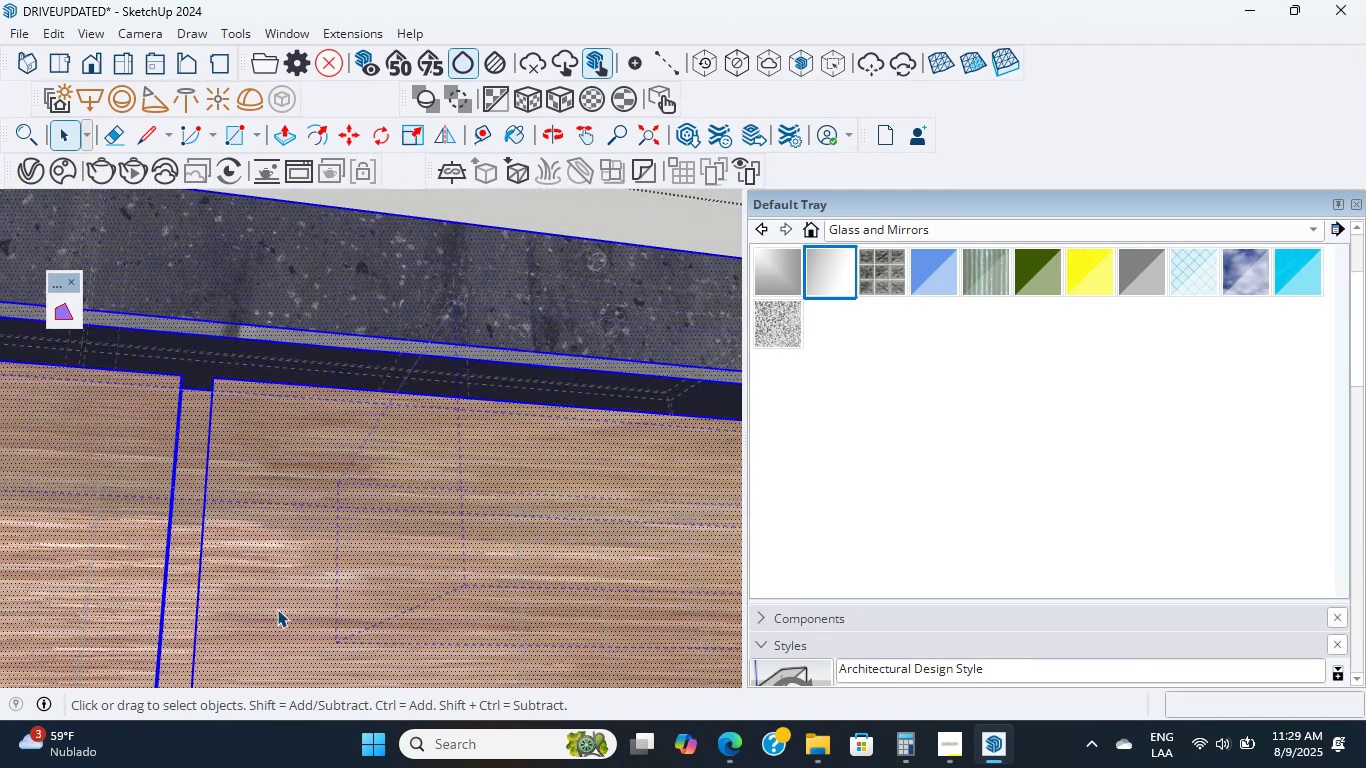 
triple_click([277, 609])
 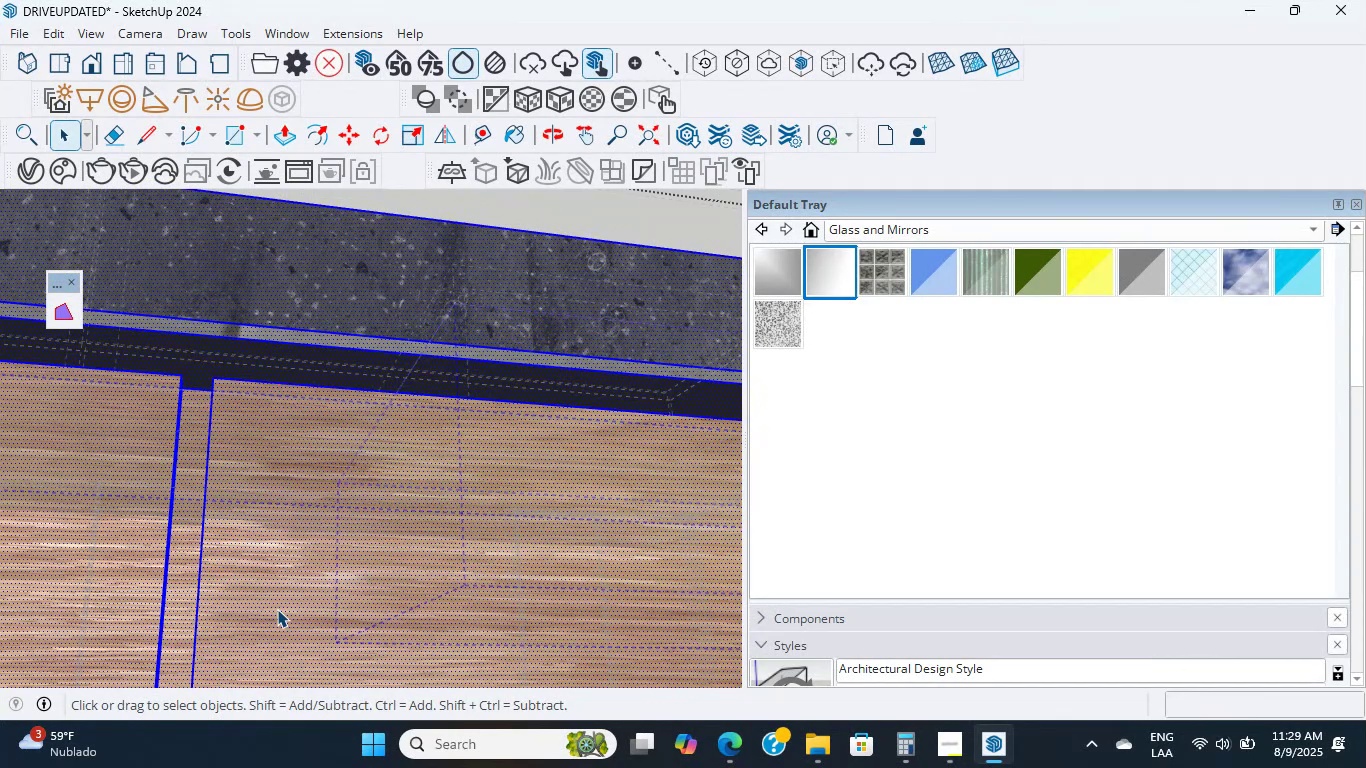 
triple_click([277, 609])
 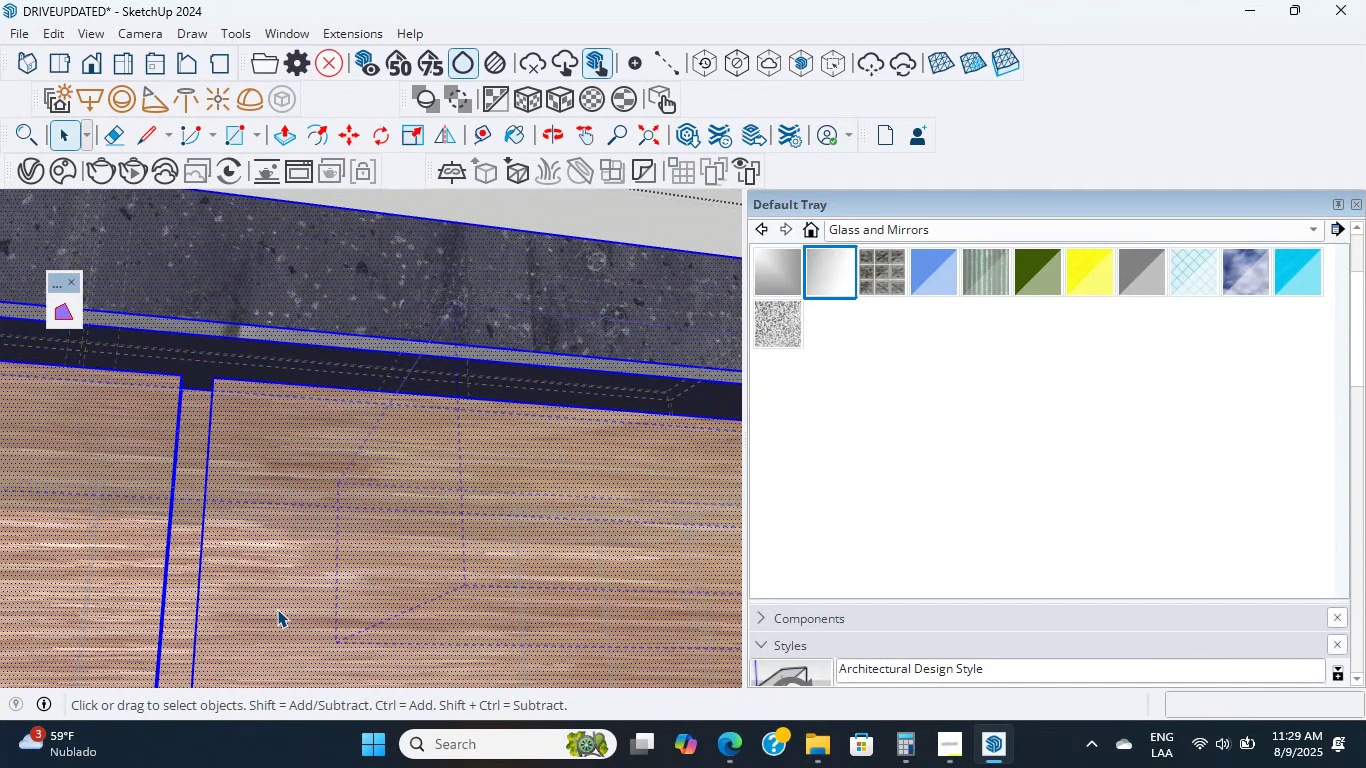 
triple_click([277, 609])
 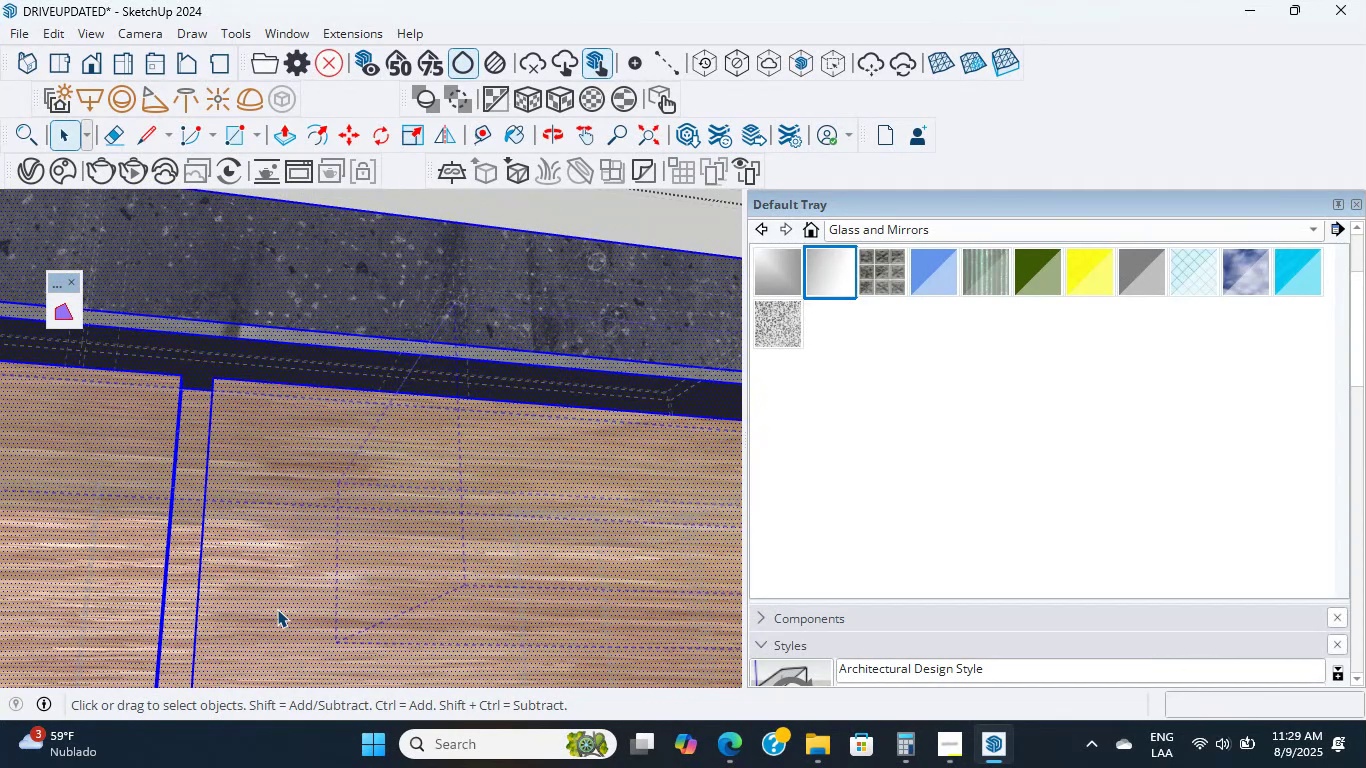 
triple_click([277, 609])
 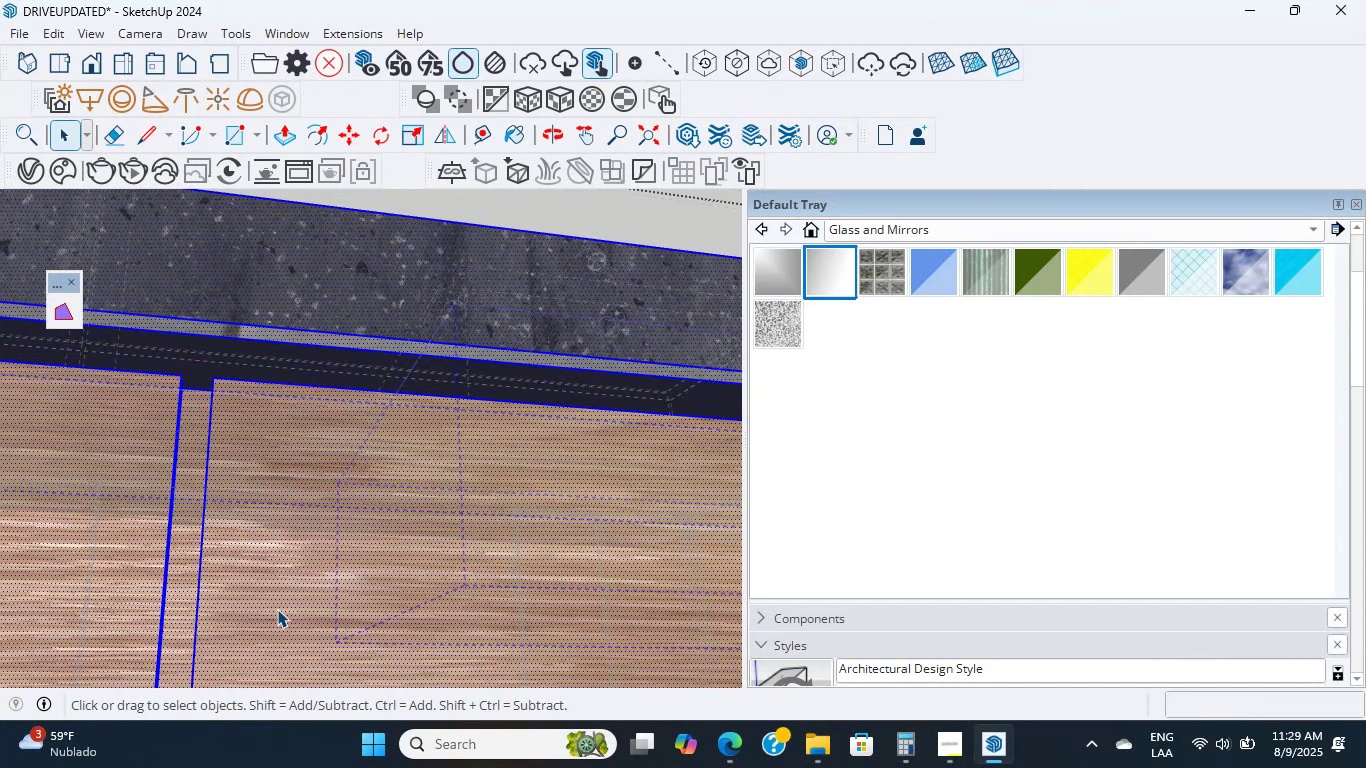 
triple_click([277, 609])
 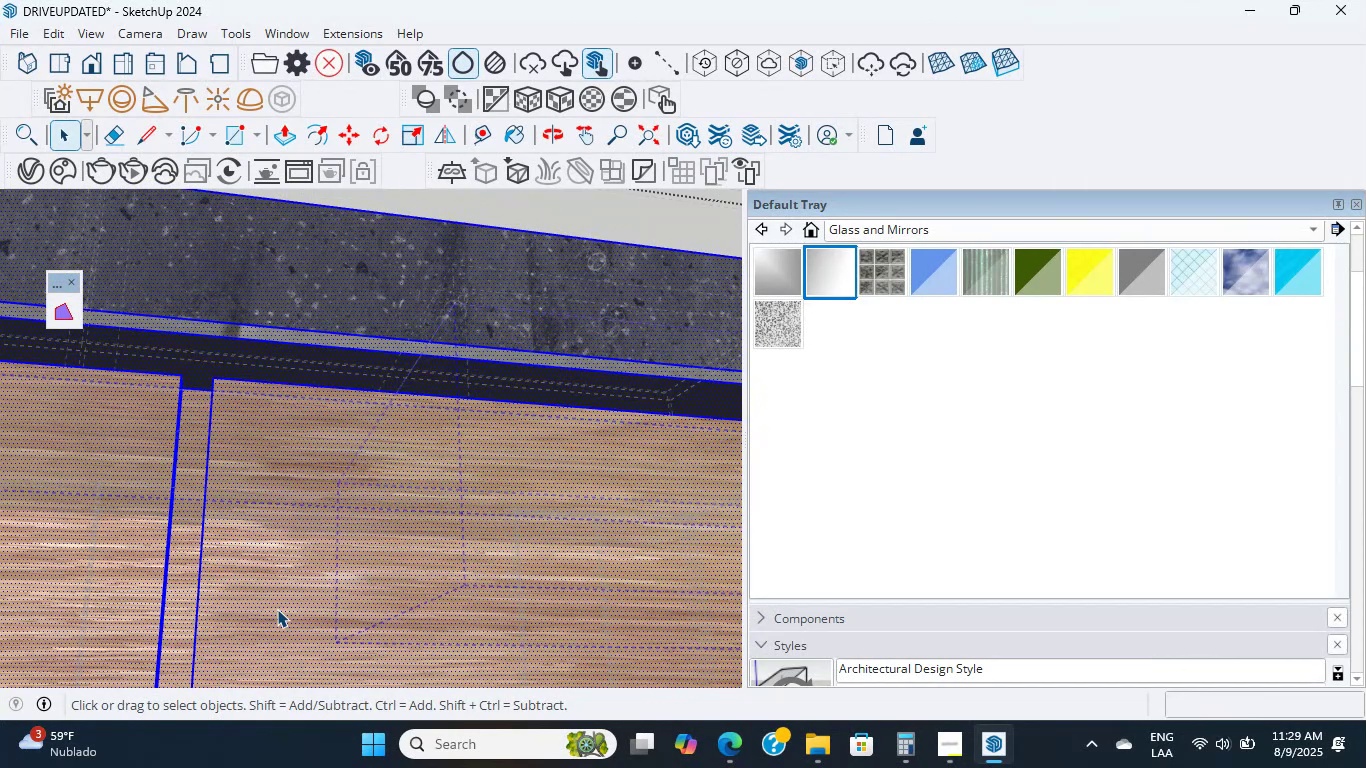 
triple_click([277, 609])
 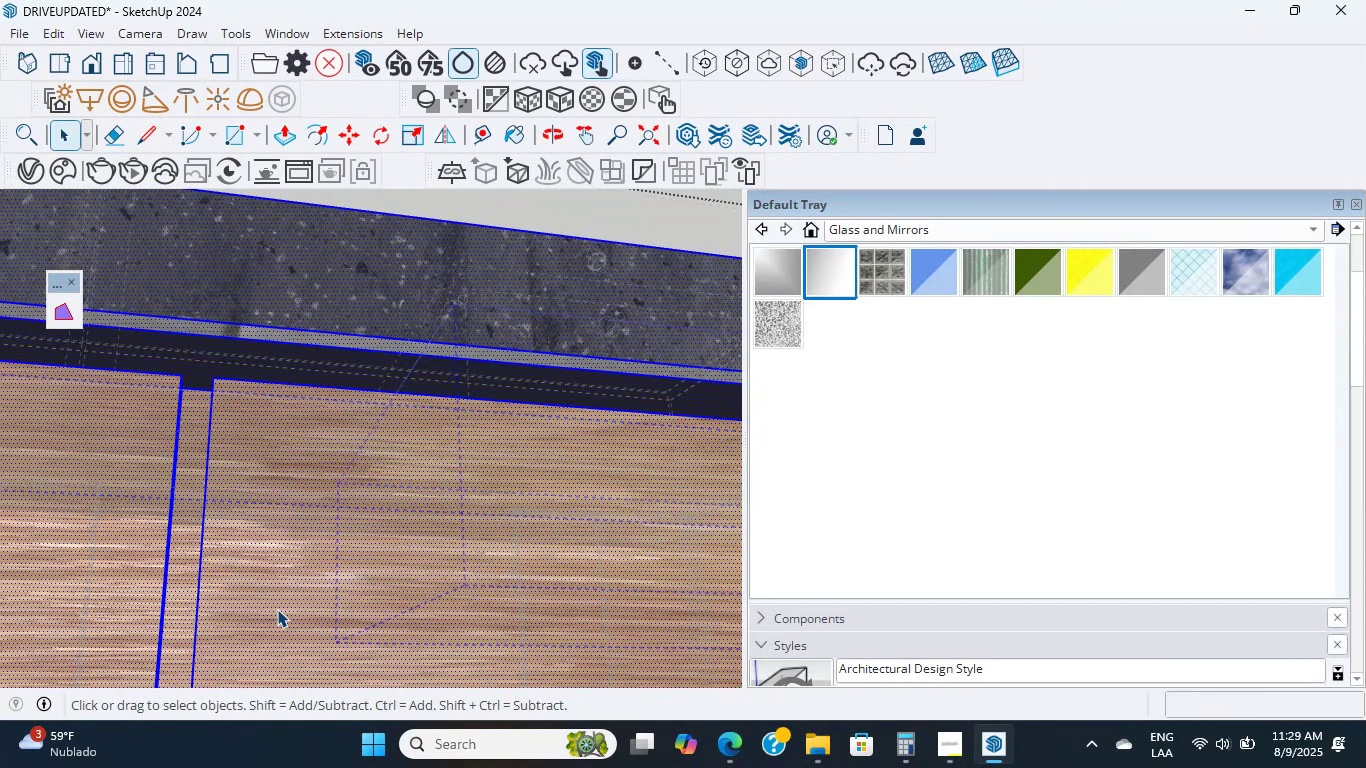 
triple_click([277, 609])
 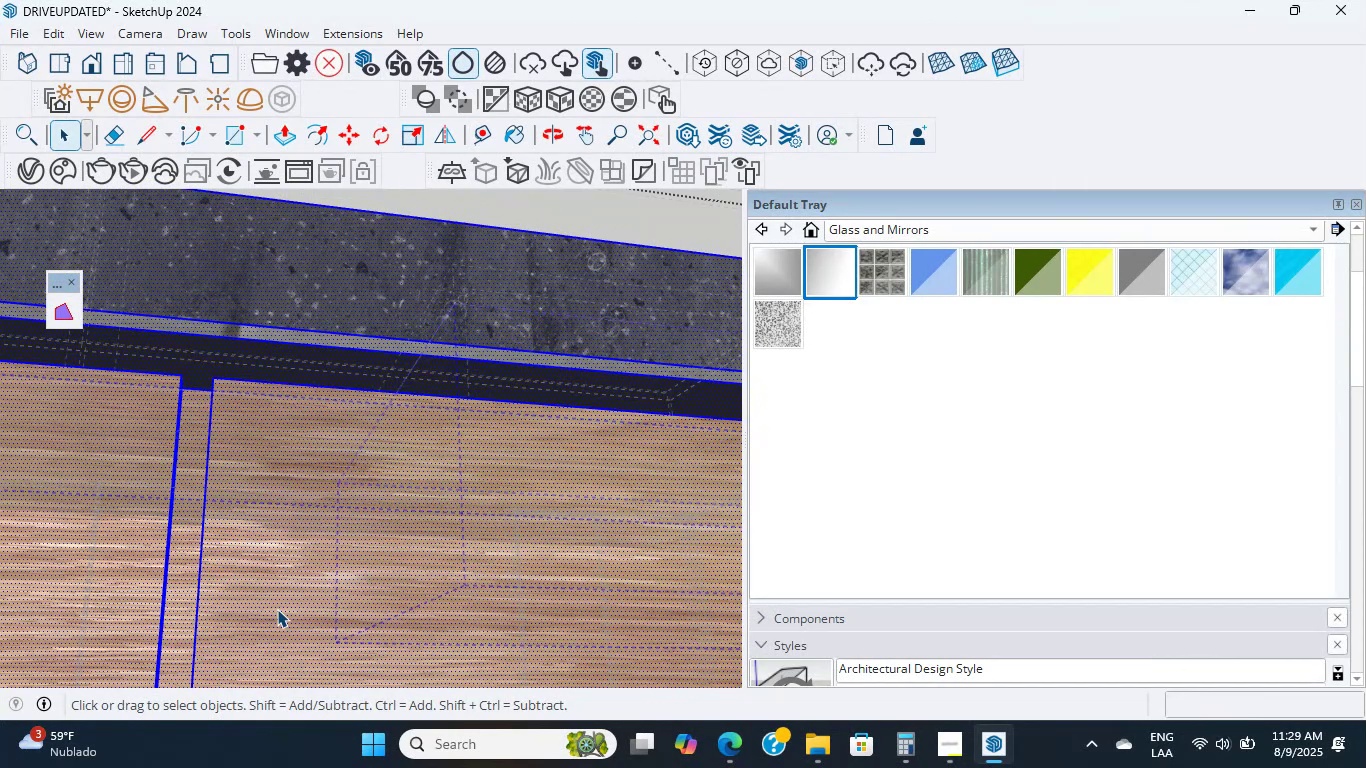 
triple_click([277, 609])
 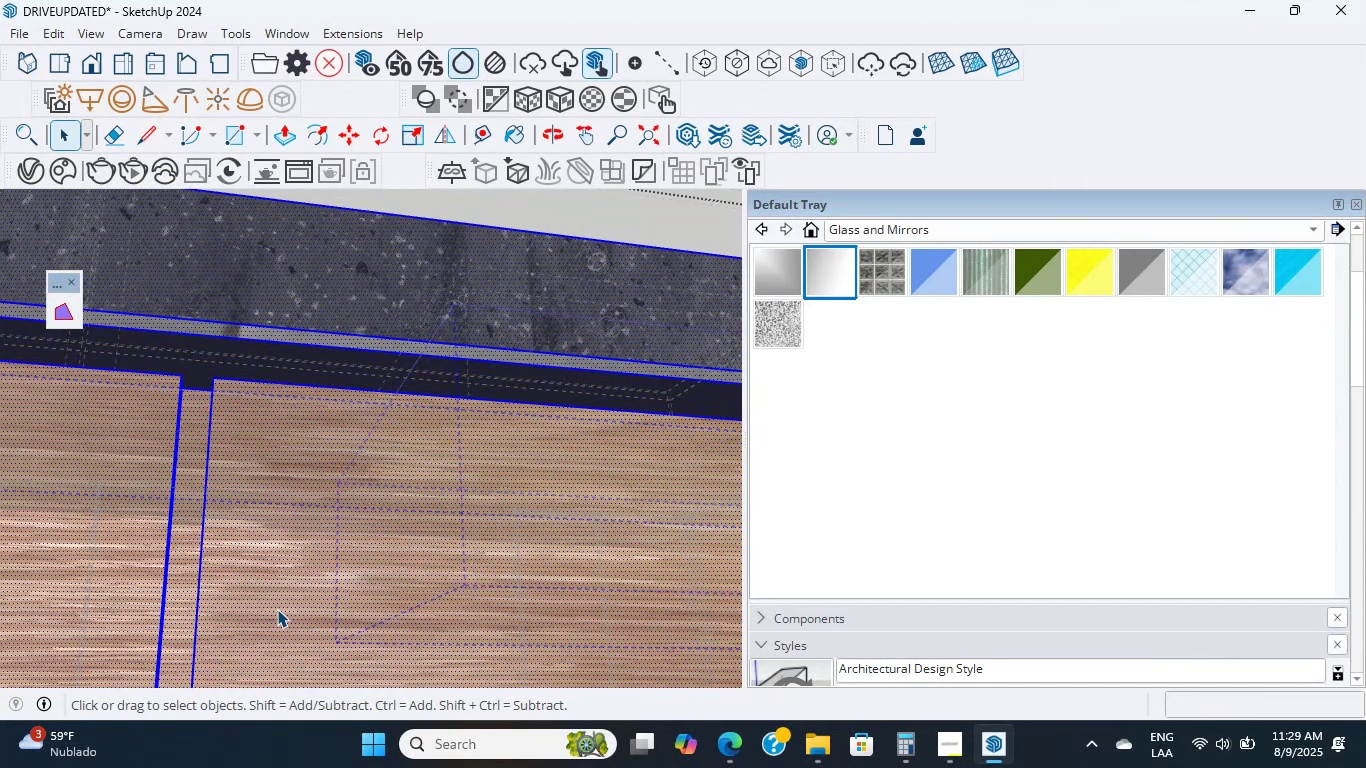 
triple_click([277, 609])
 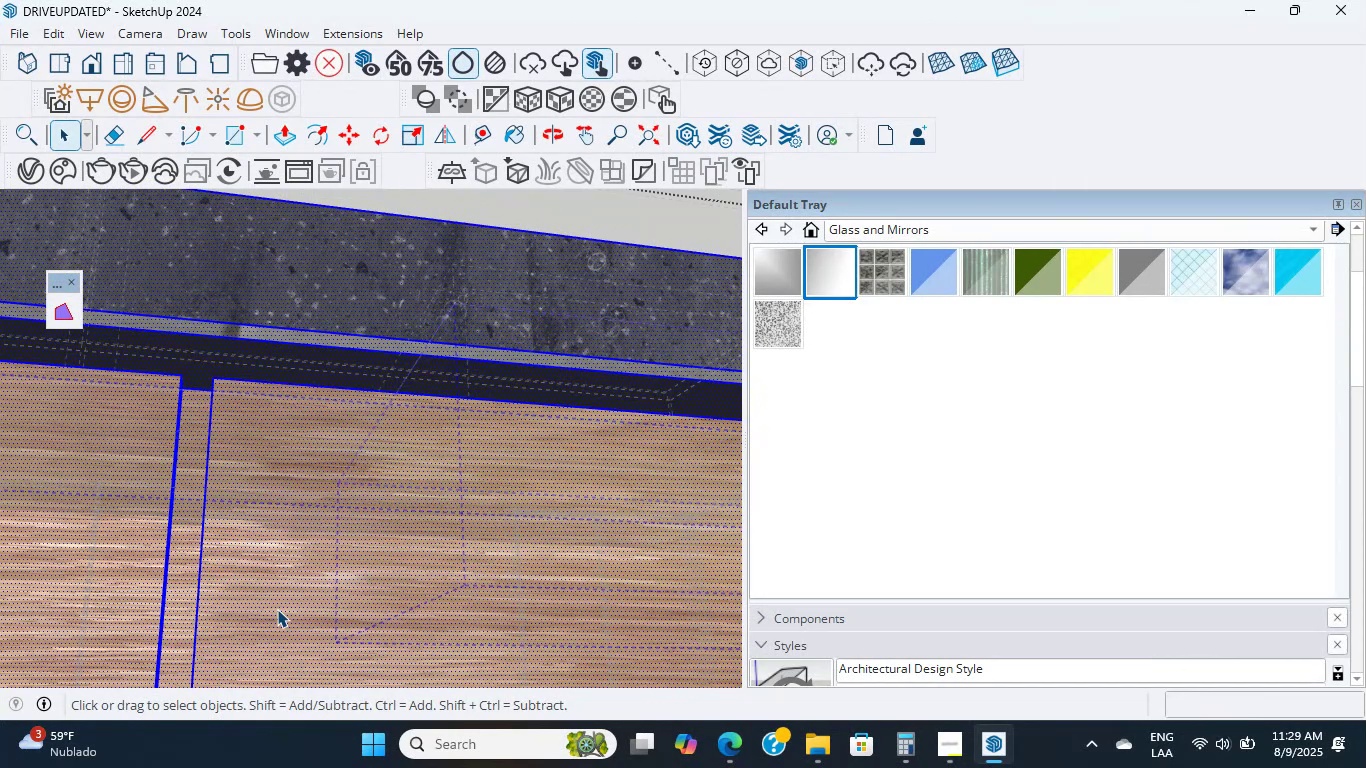 
triple_click([277, 609])
 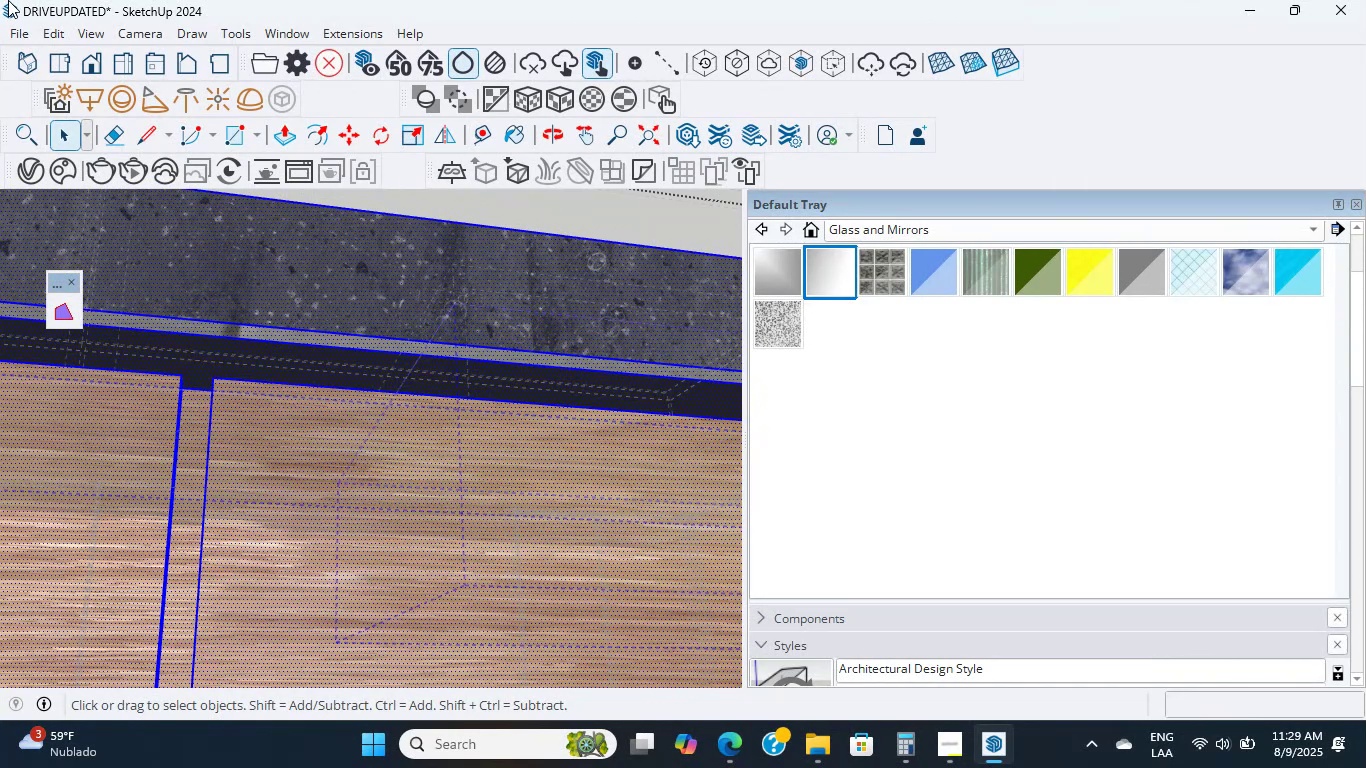 
wait(7.91)
 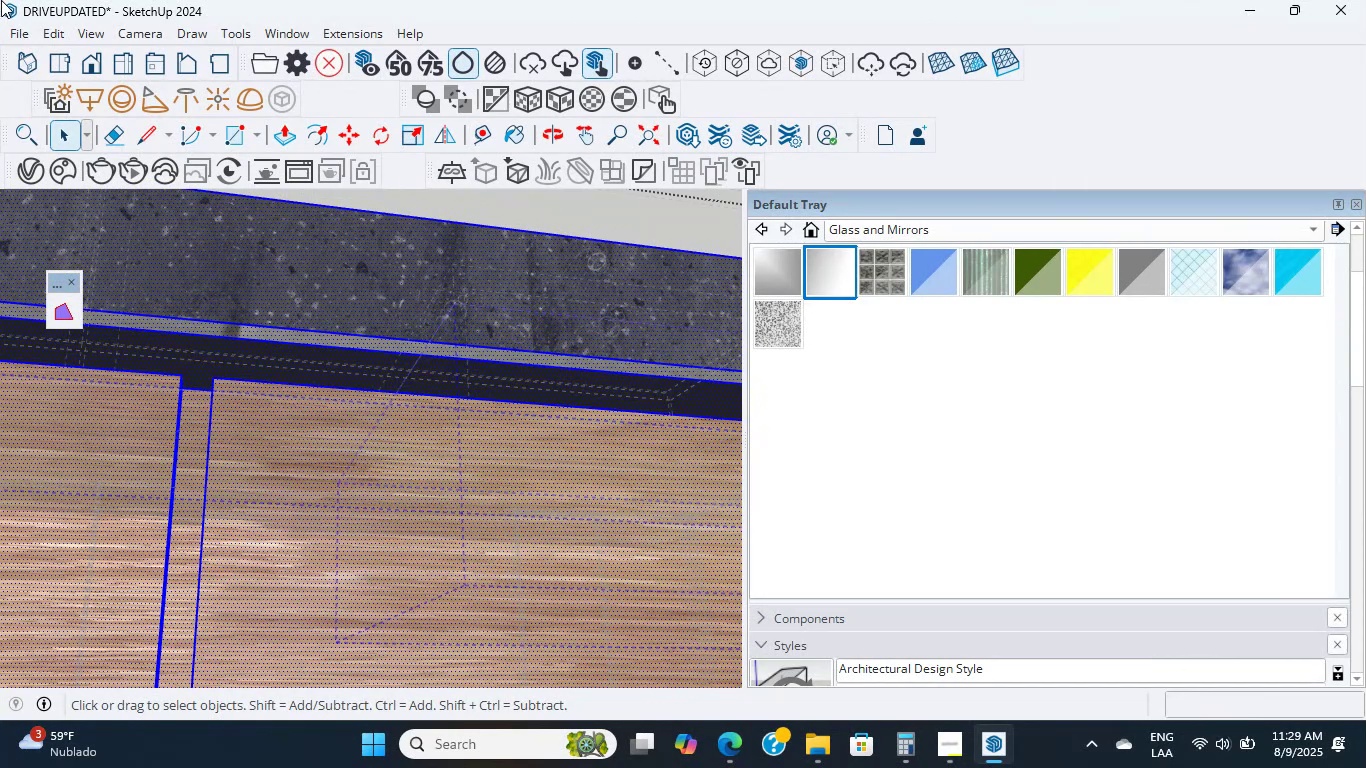 
scroll: coordinate [340, 449], scroll_direction: up, amount: 11.0
 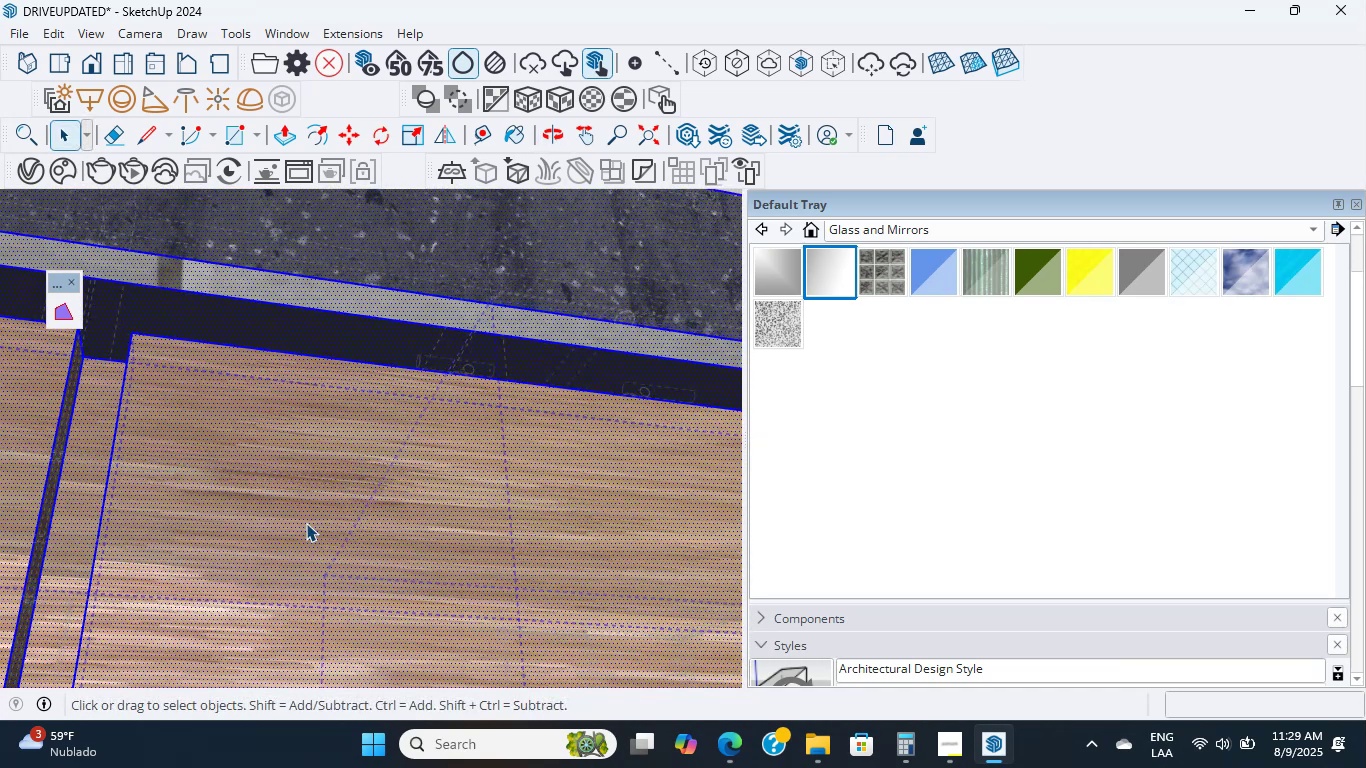 
wait(5.57)
 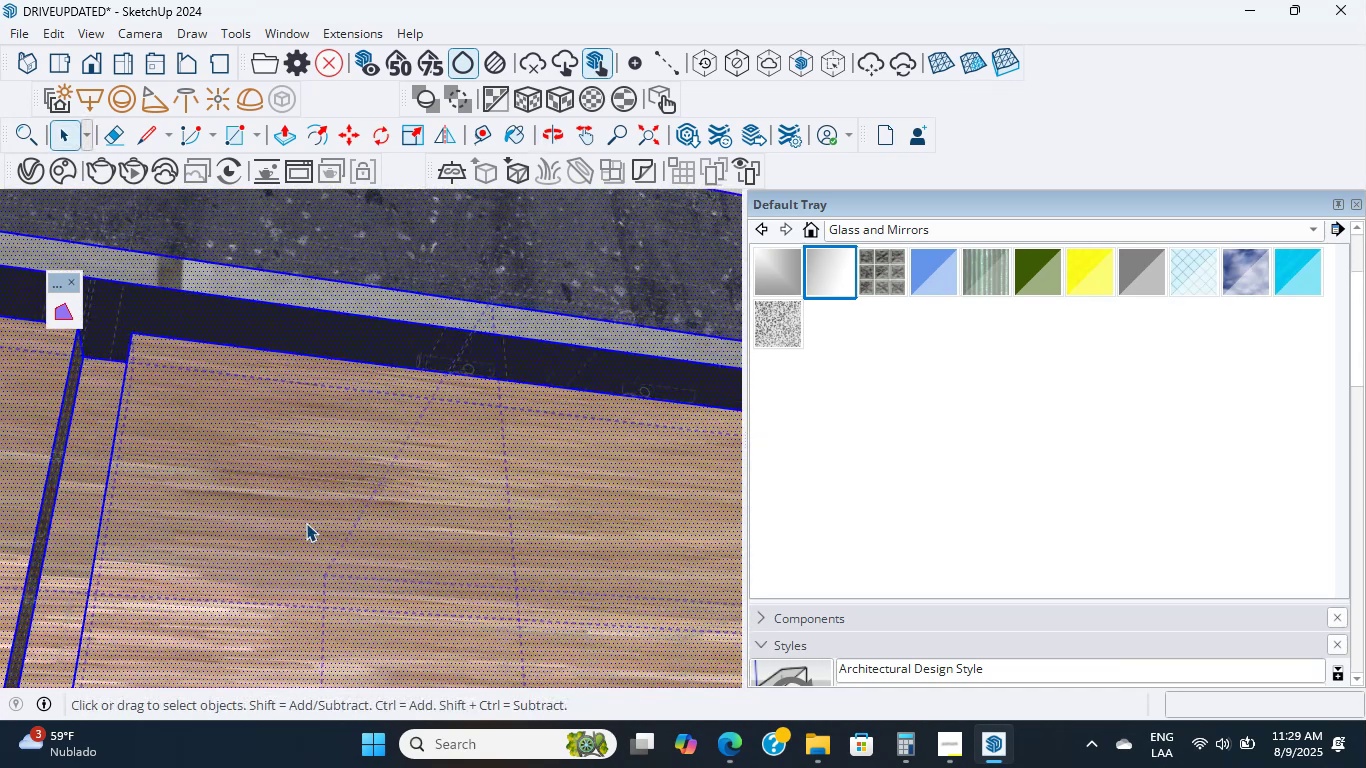 
scroll: coordinate [306, 523], scroll_direction: up, amount: 10.0
 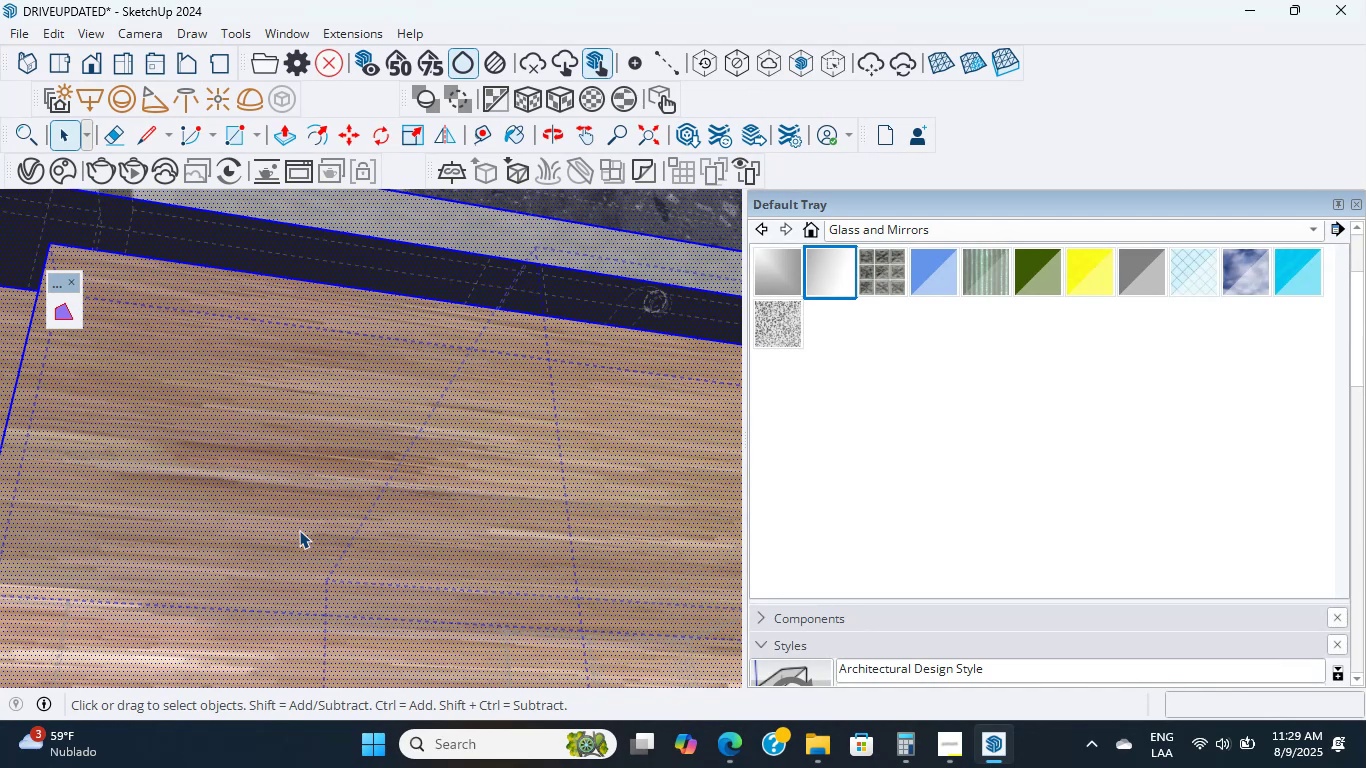 
wait(5.37)
 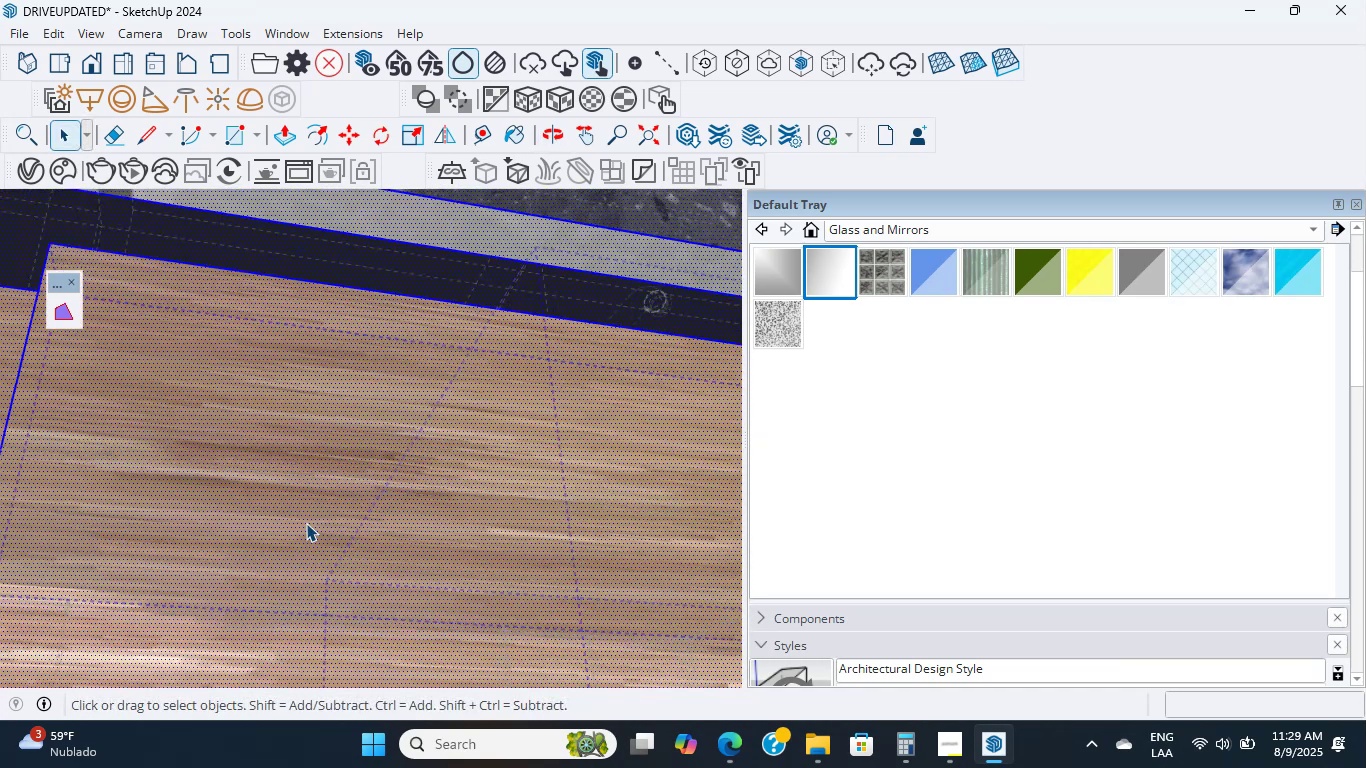 
scroll: coordinate [284, 541], scroll_direction: up, amount: 19.0
 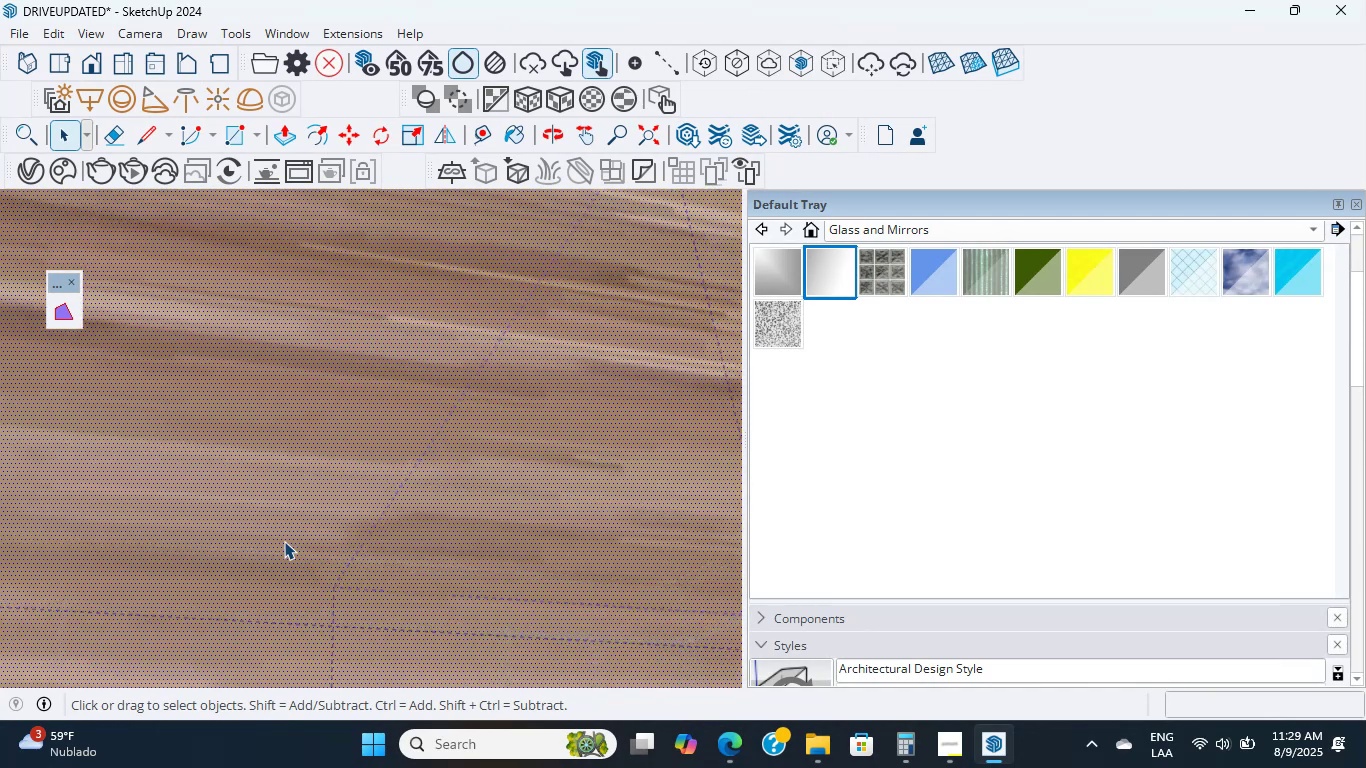 
double_click([284, 541])
 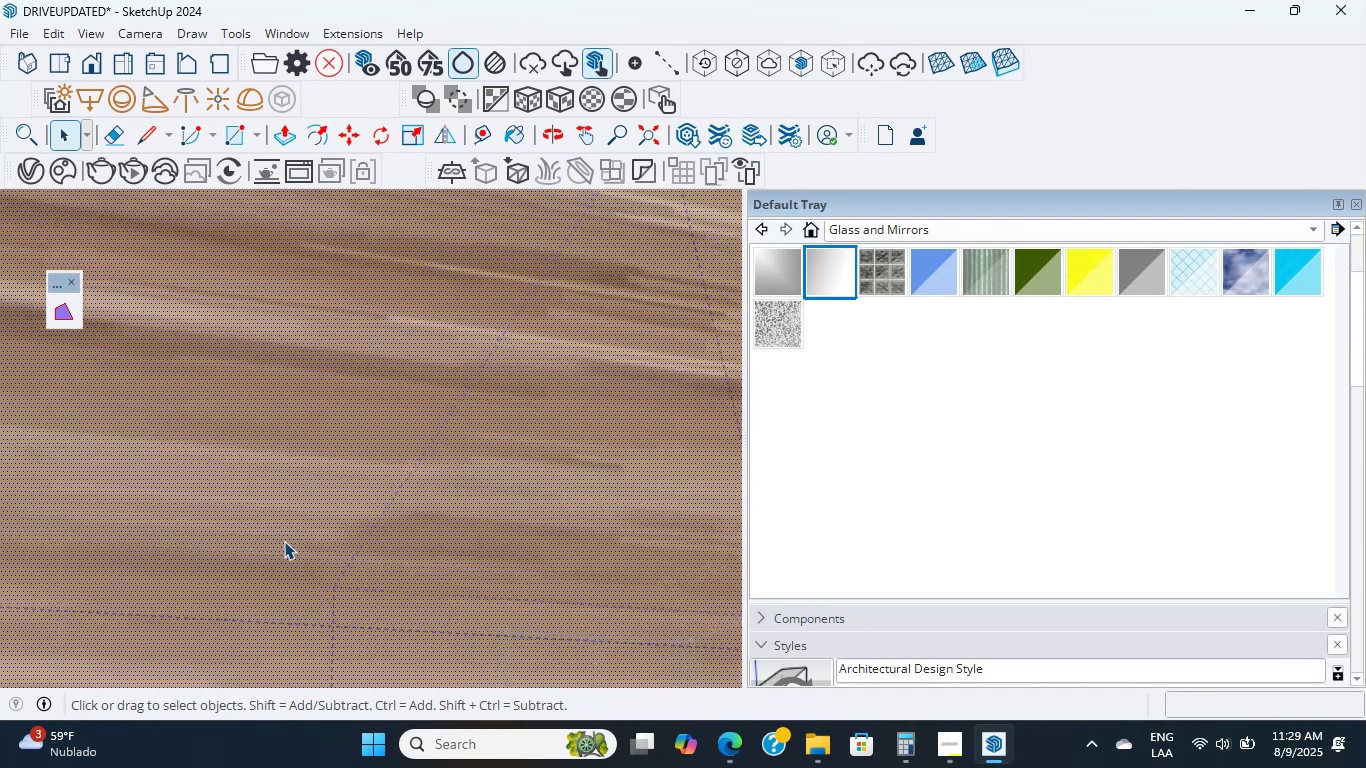 
triple_click([284, 541])
 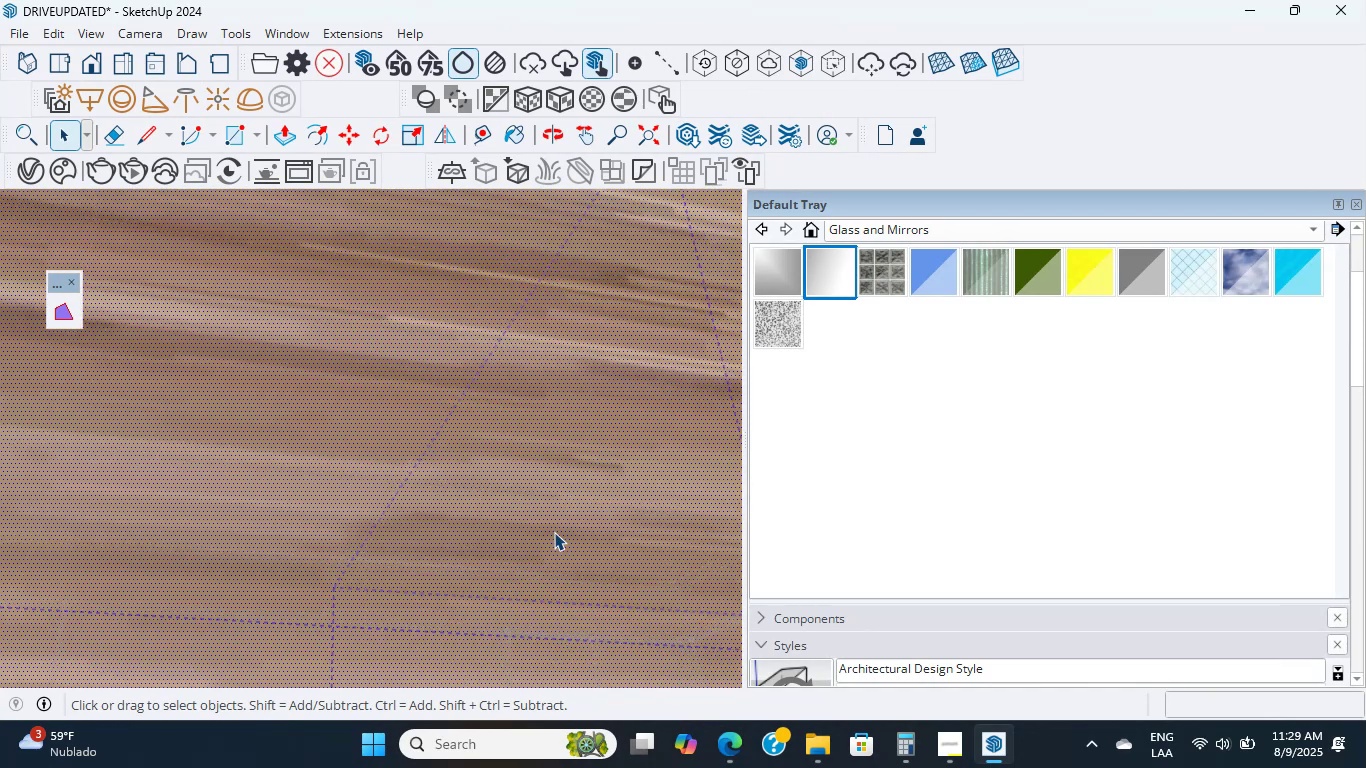 
double_click([551, 527])
 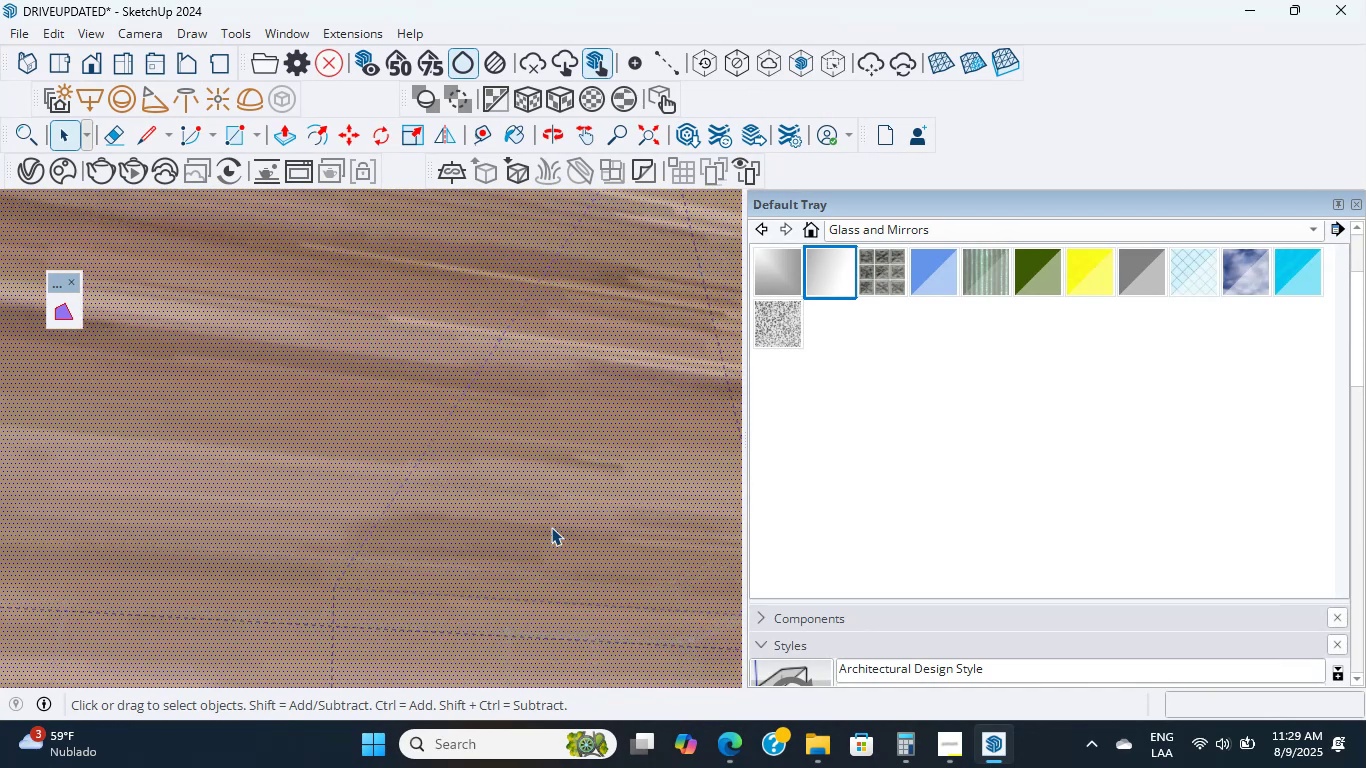 
triple_click([551, 527])
 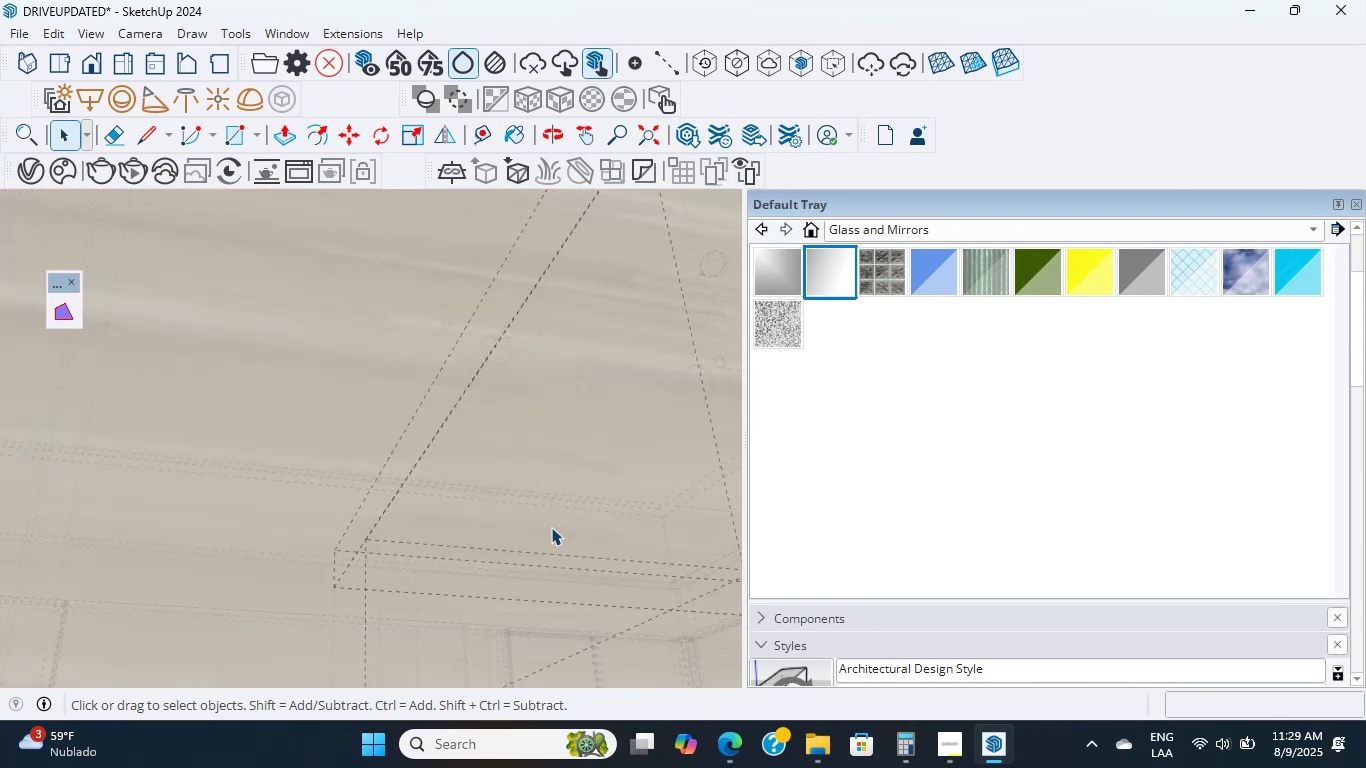 
triple_click([551, 527])
 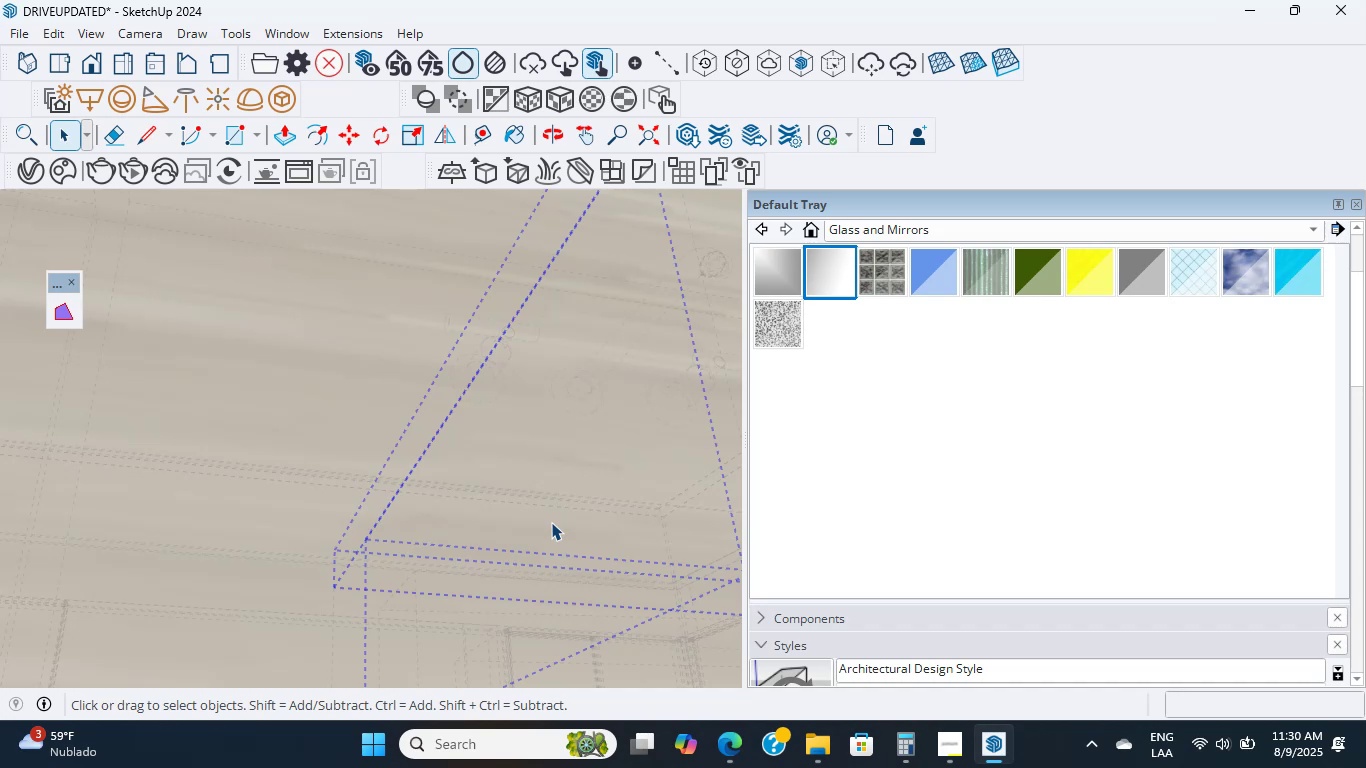 
wait(28.54)
 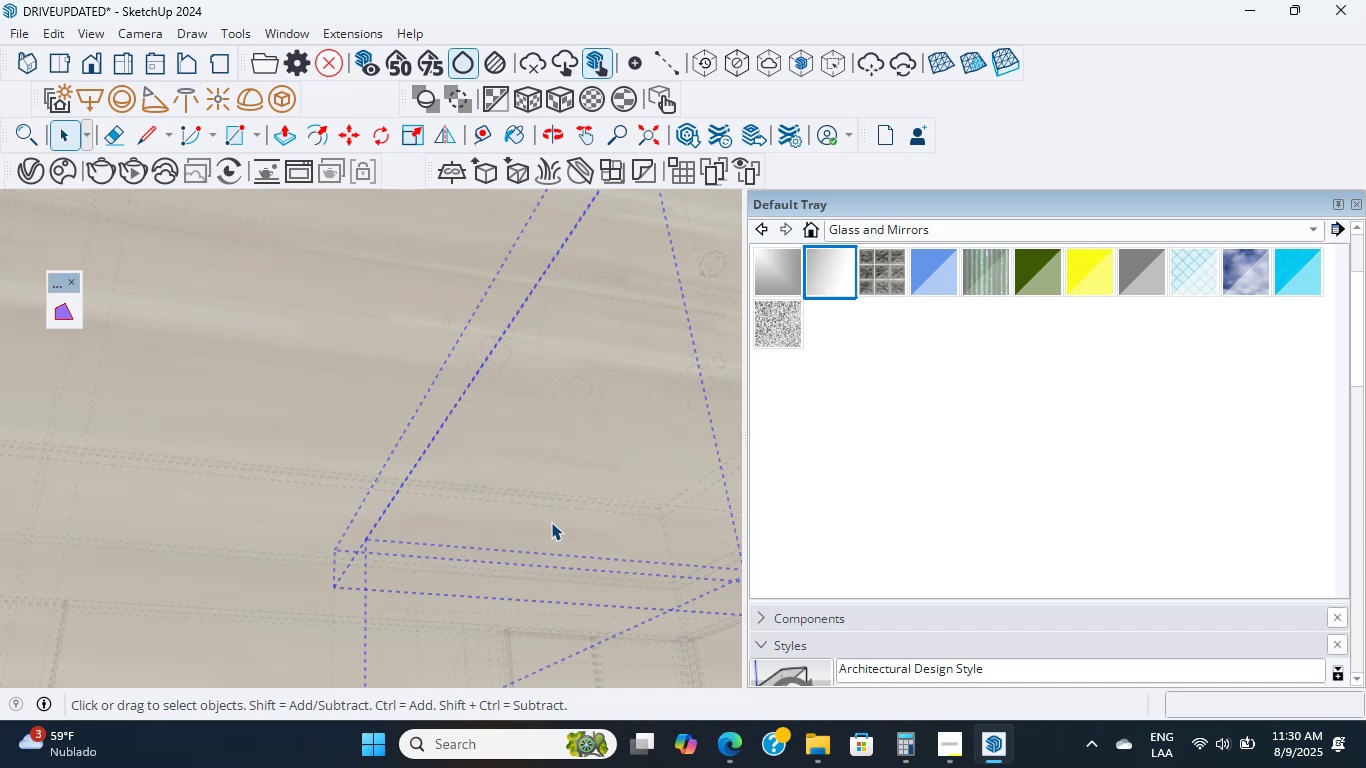 
scroll: coordinate [349, 353], scroll_direction: up, amount: 10.0
 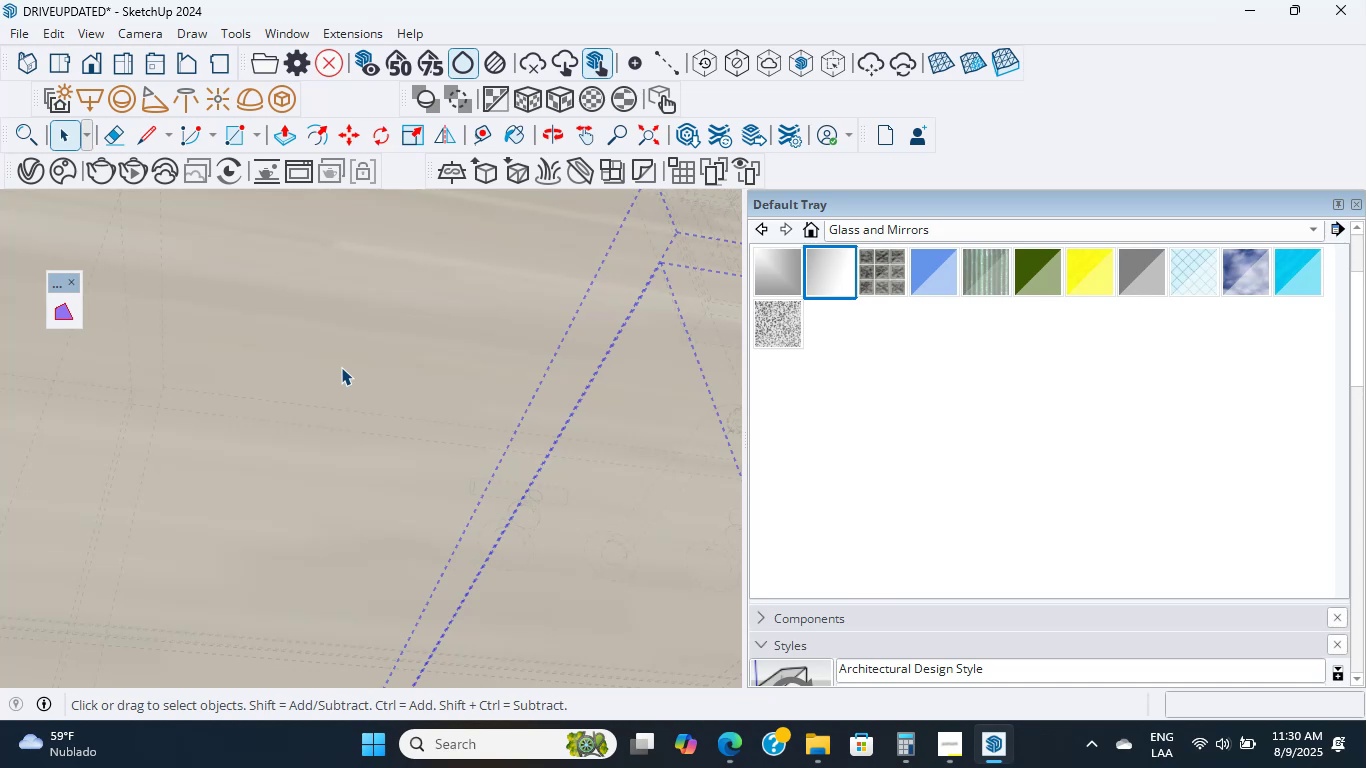 
wait(9.89)
 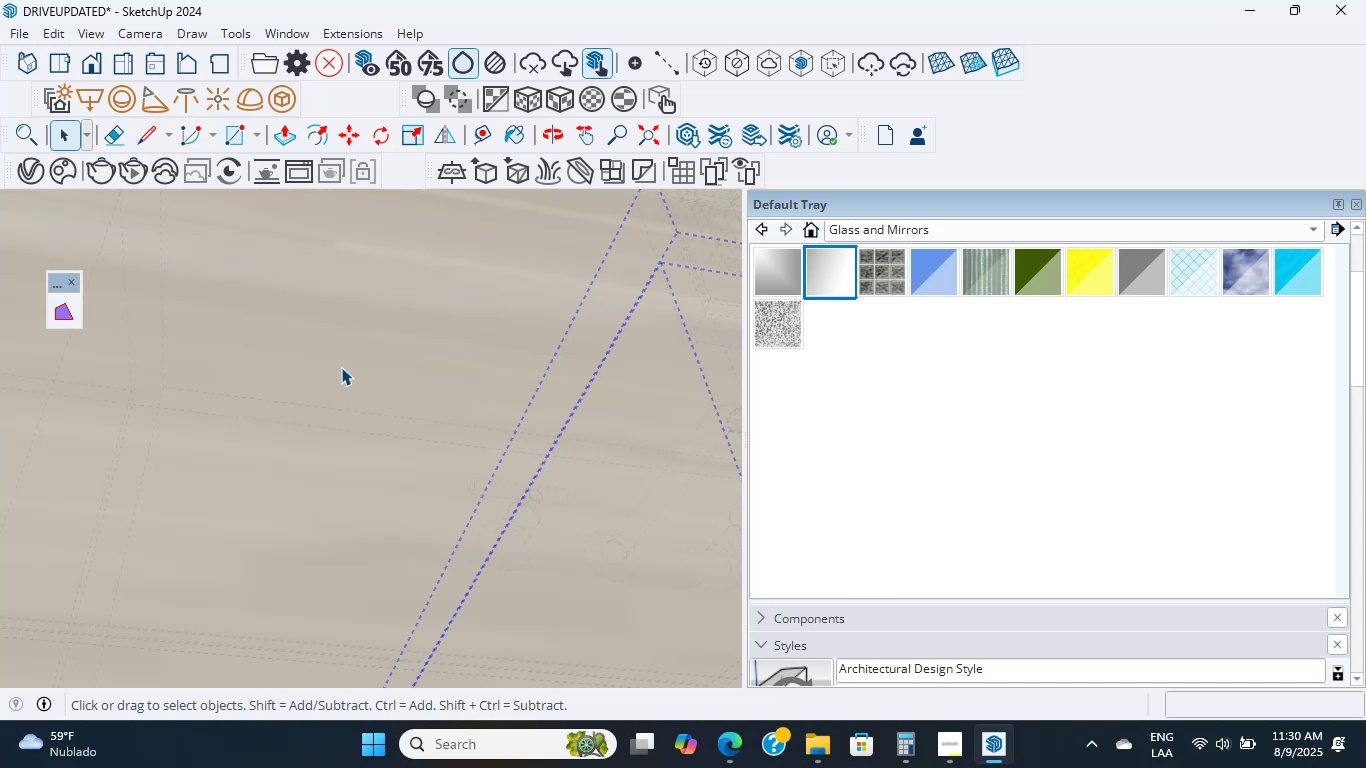 
scroll: coordinate [341, 367], scroll_direction: up, amount: 3.0
 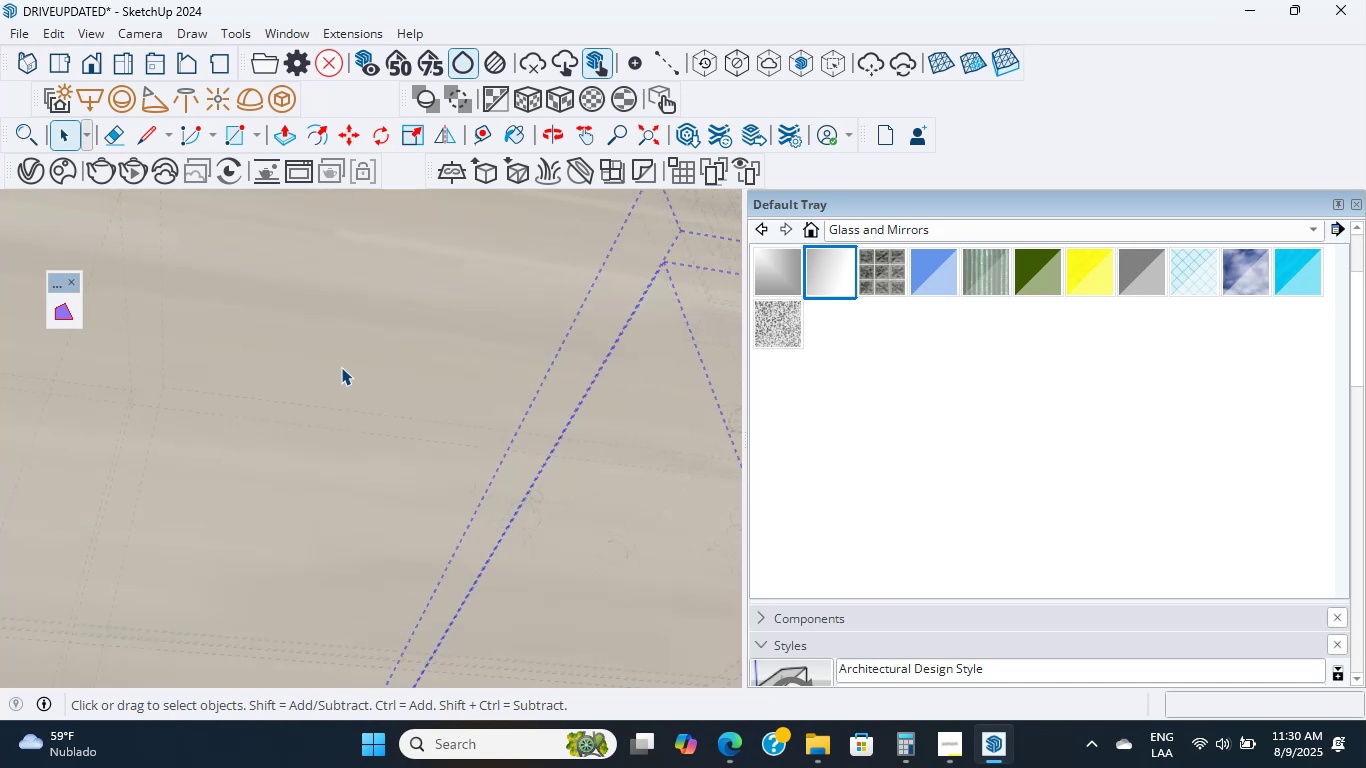 
scroll: coordinate [341, 367], scroll_direction: down, amount: 1.0
 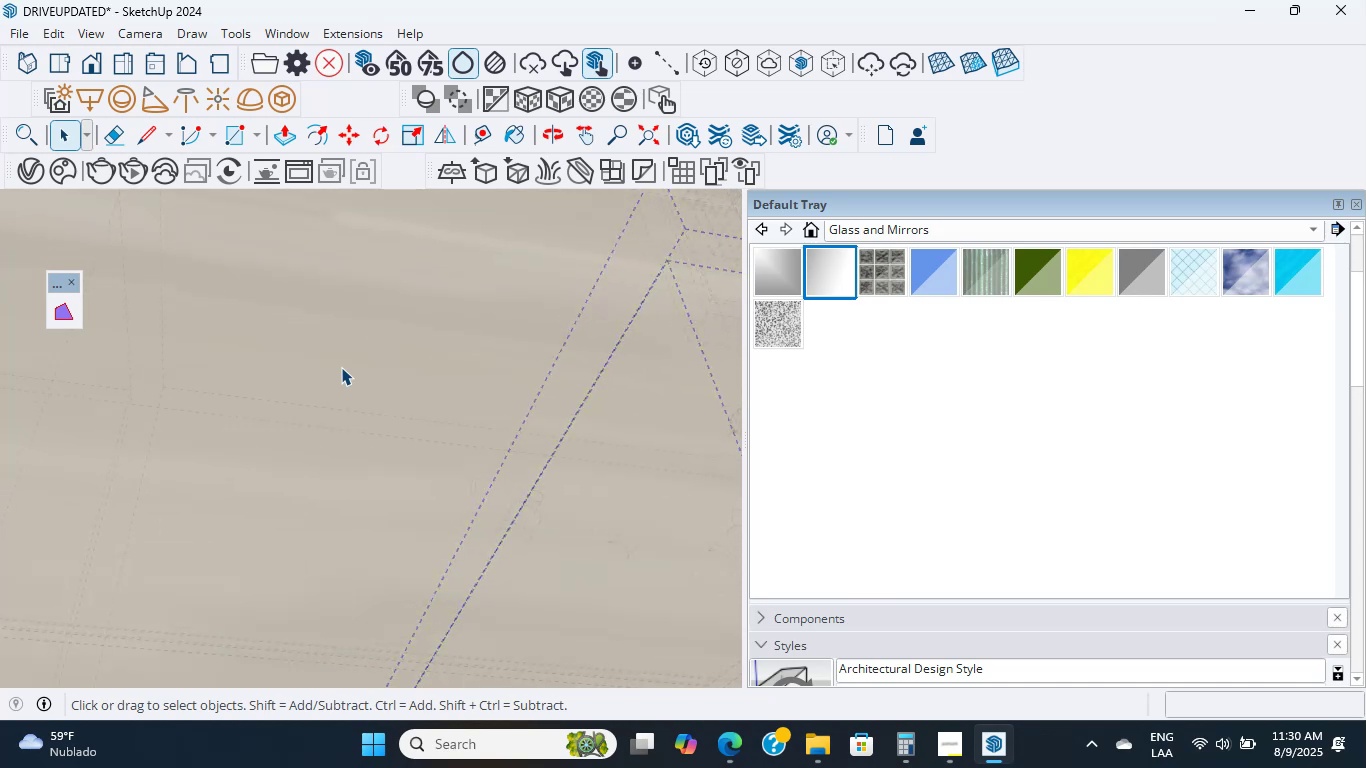 
double_click([341, 367])
 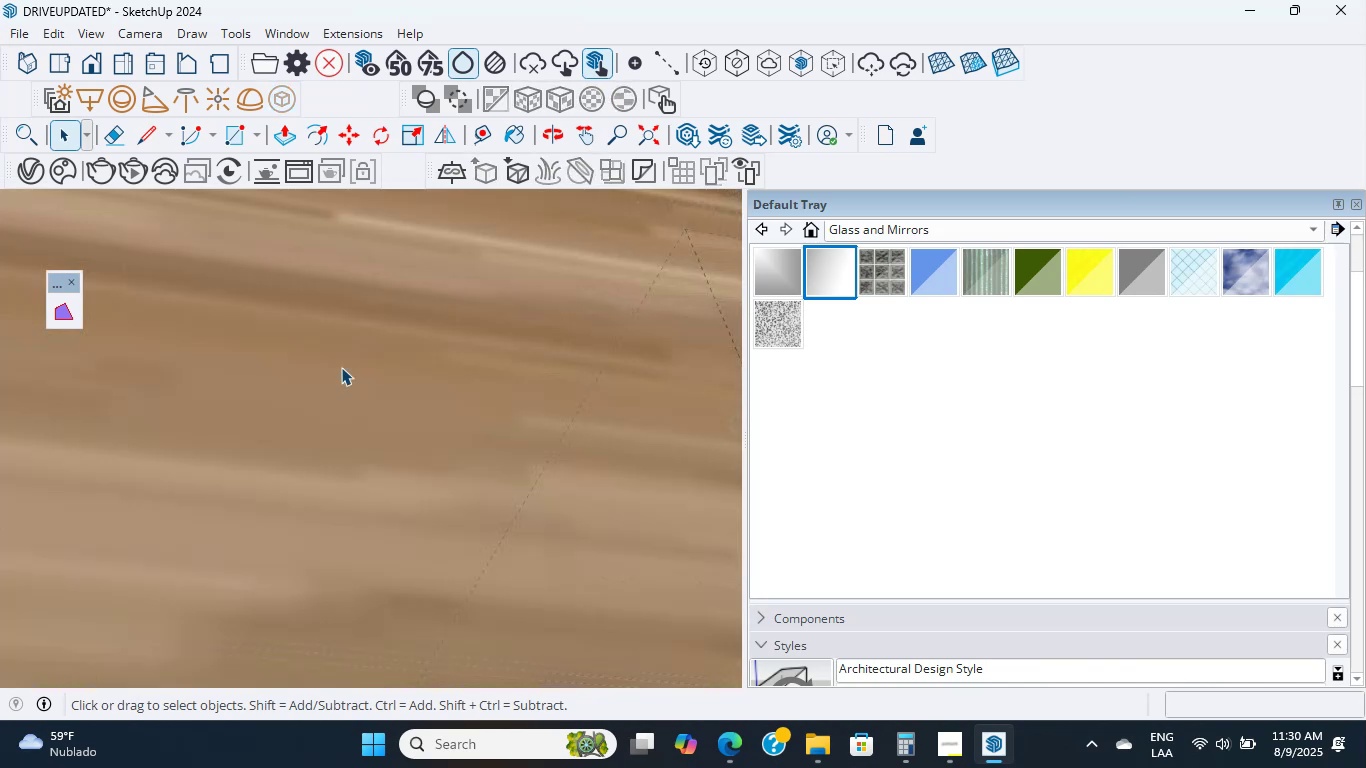 
triple_click([341, 367])
 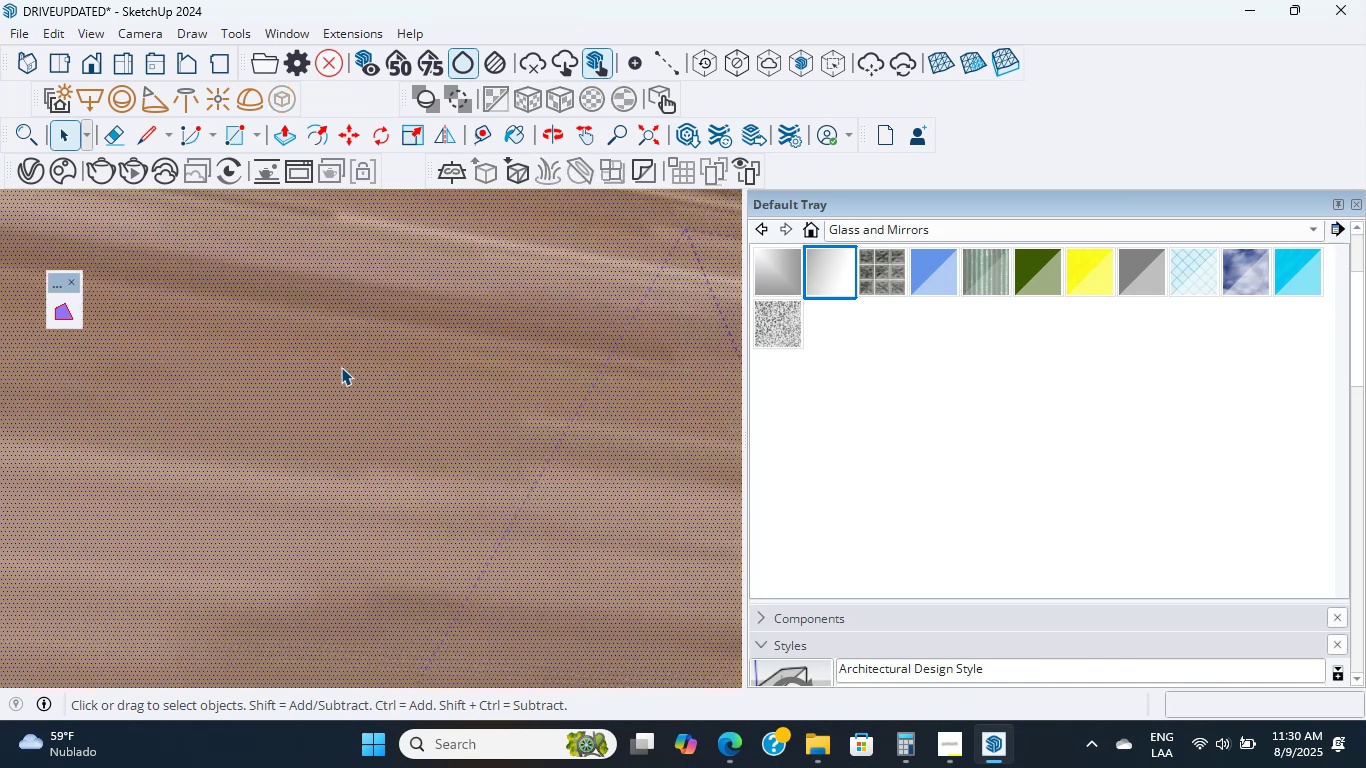 
triple_click([341, 367])
 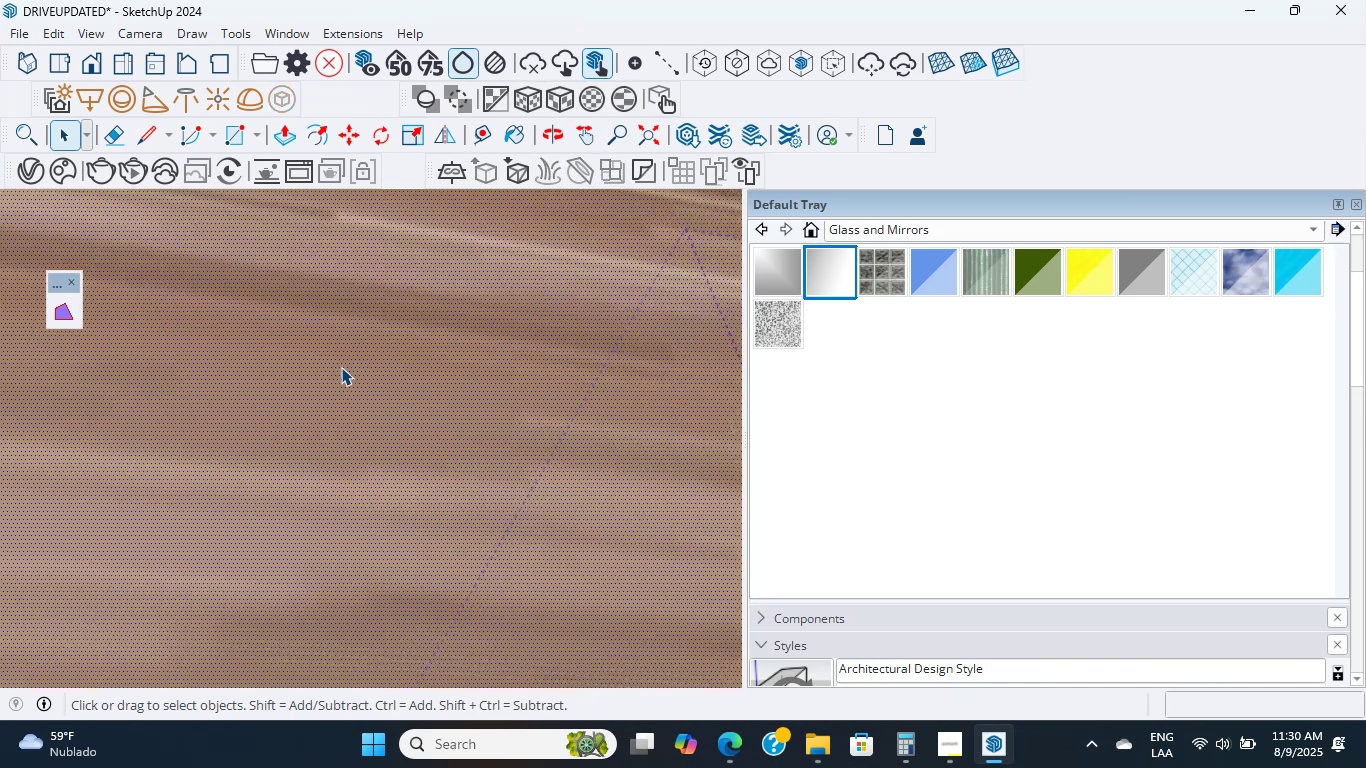 
triple_click([341, 367])
 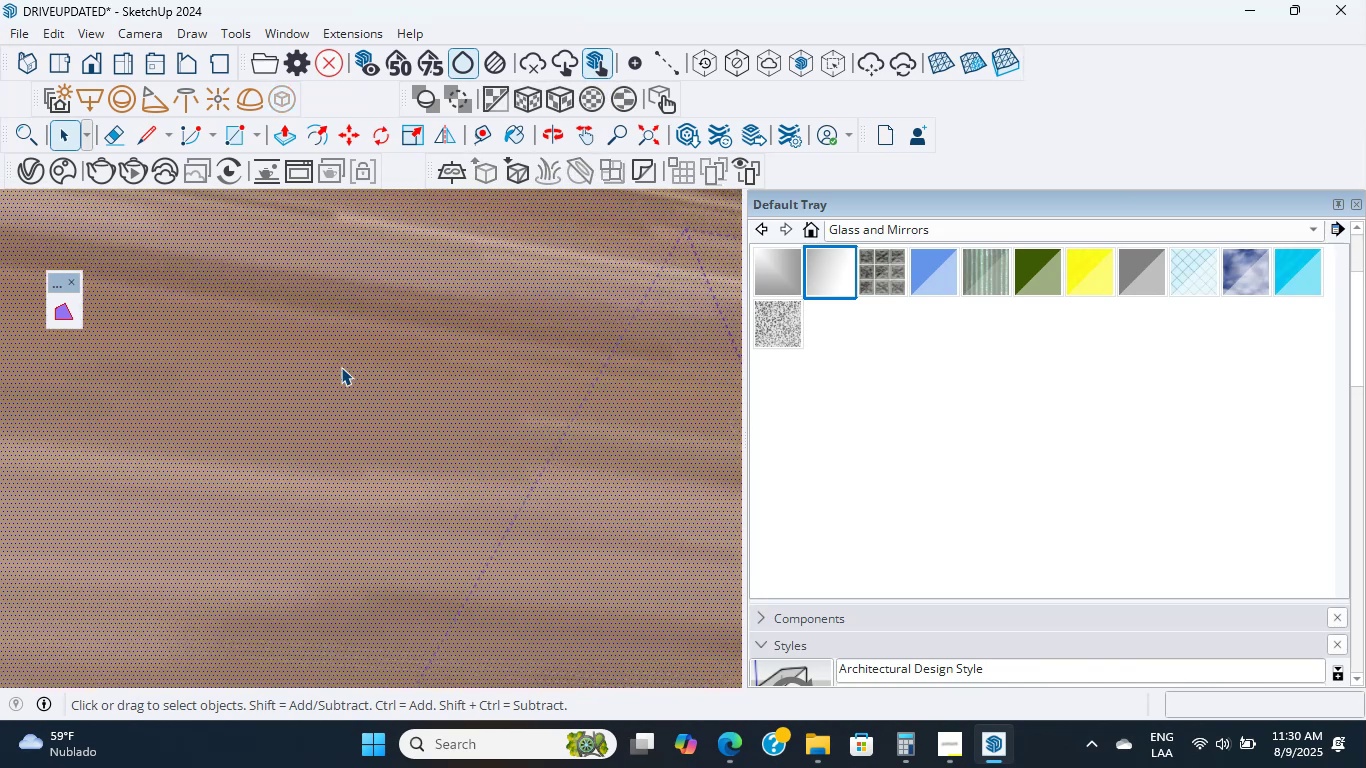 
triple_click([341, 367])
 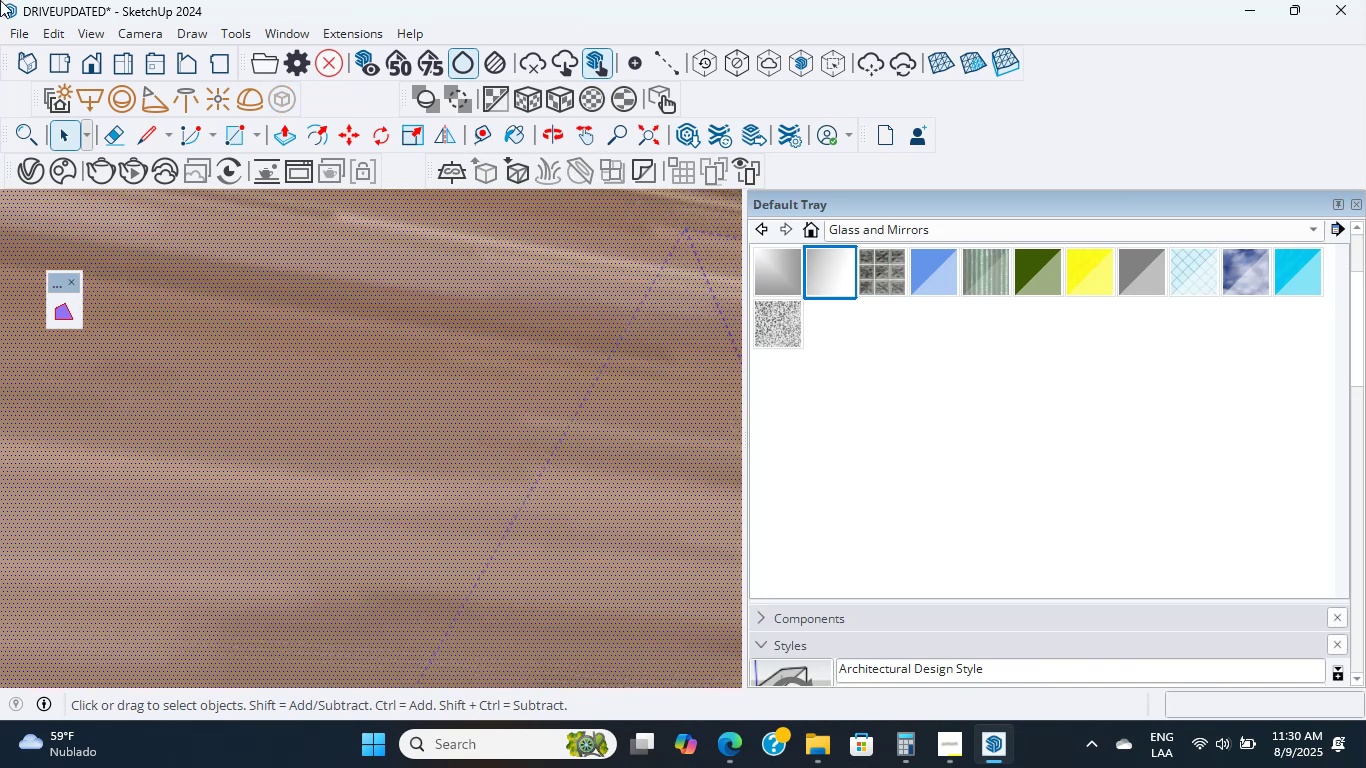 
wait(13.75)
 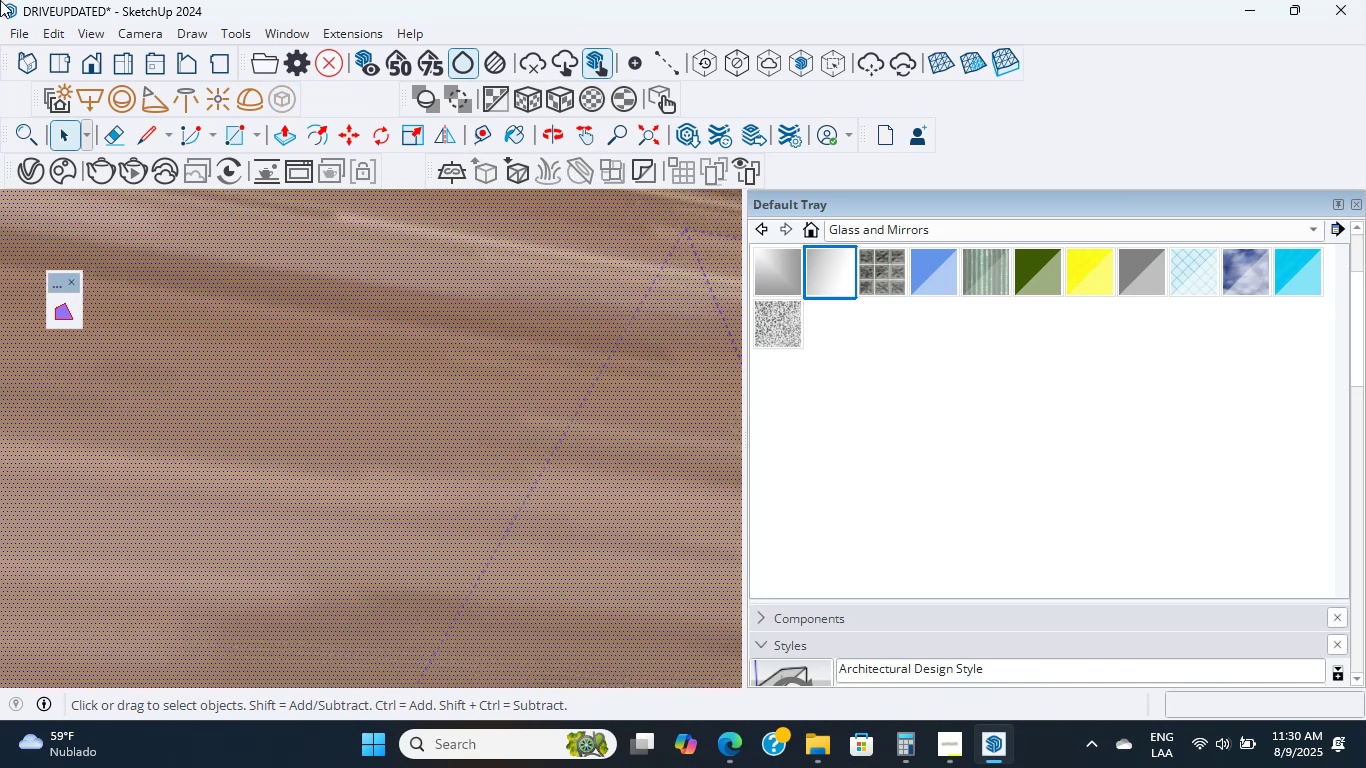 
scroll: coordinate [0, 163], scroll_direction: down, amount: 2.0
 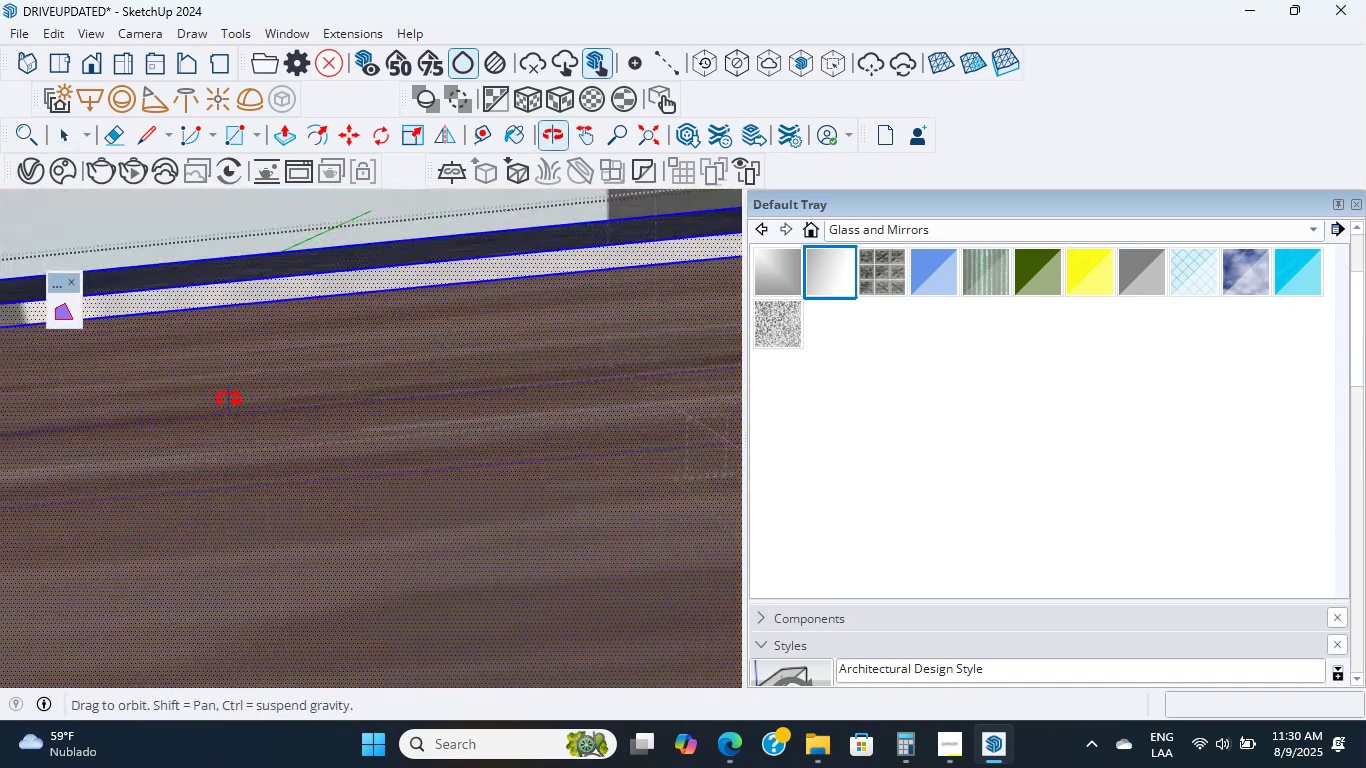 
scroll: coordinate [307, 454], scroll_direction: up, amount: 9.0
 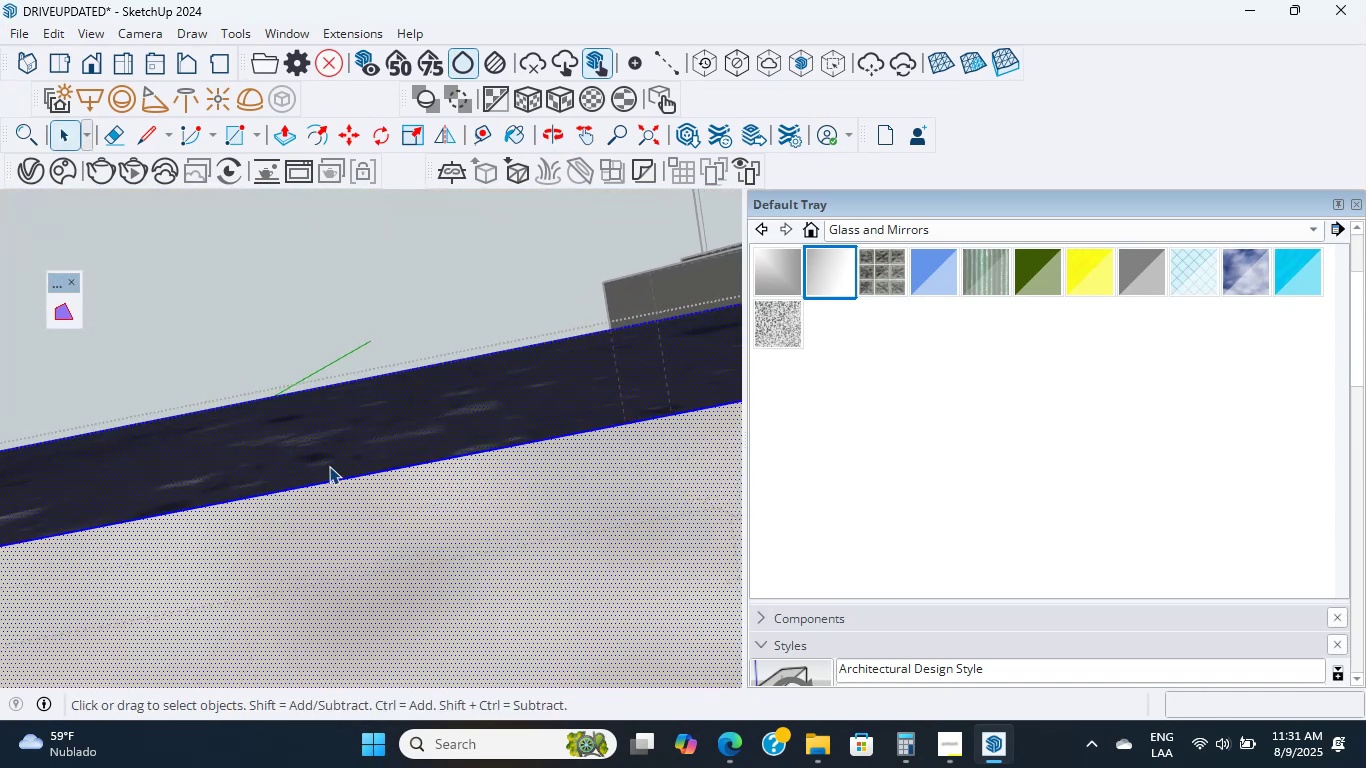 
left_click([329, 466])
 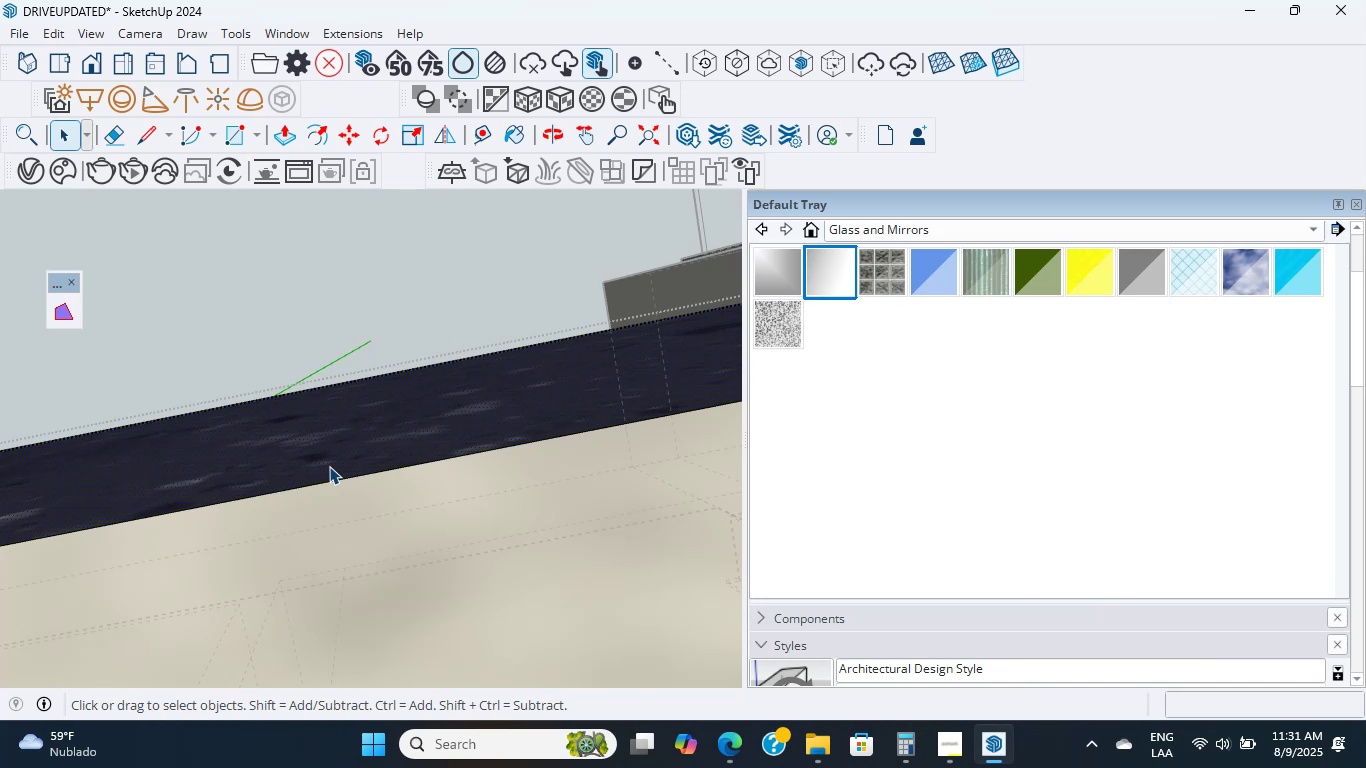 
scroll: coordinate [329, 466], scroll_direction: up, amount: 10.0
 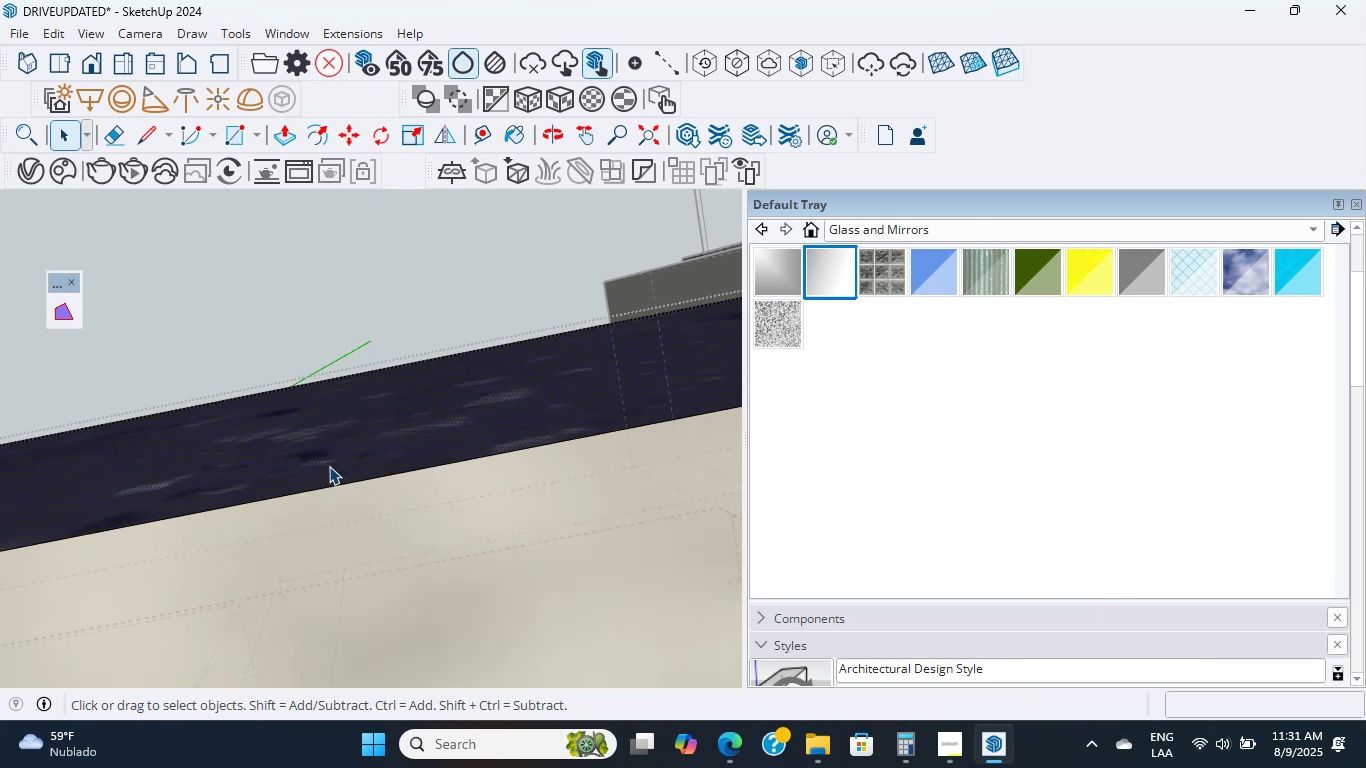 
double_click([329, 466])
 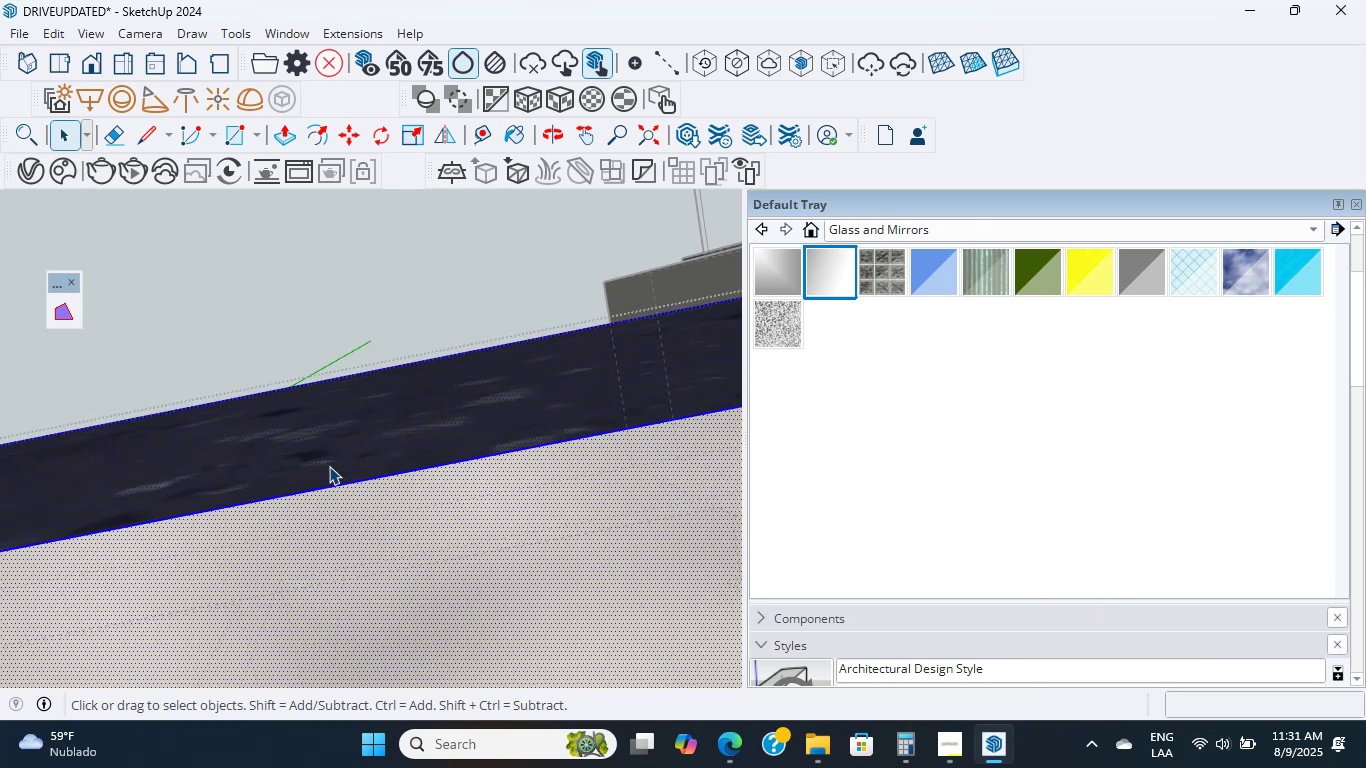 
triple_click([329, 466])
 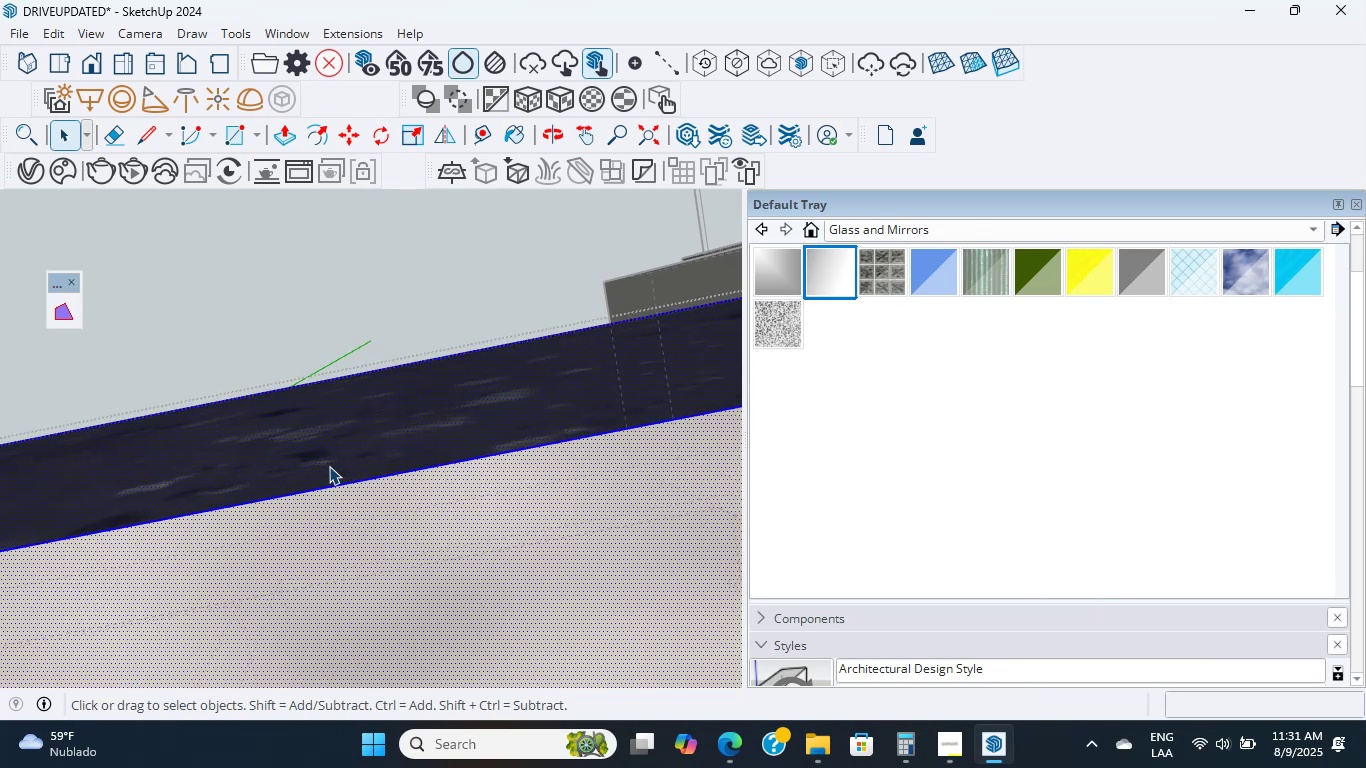 
triple_click([329, 466])
 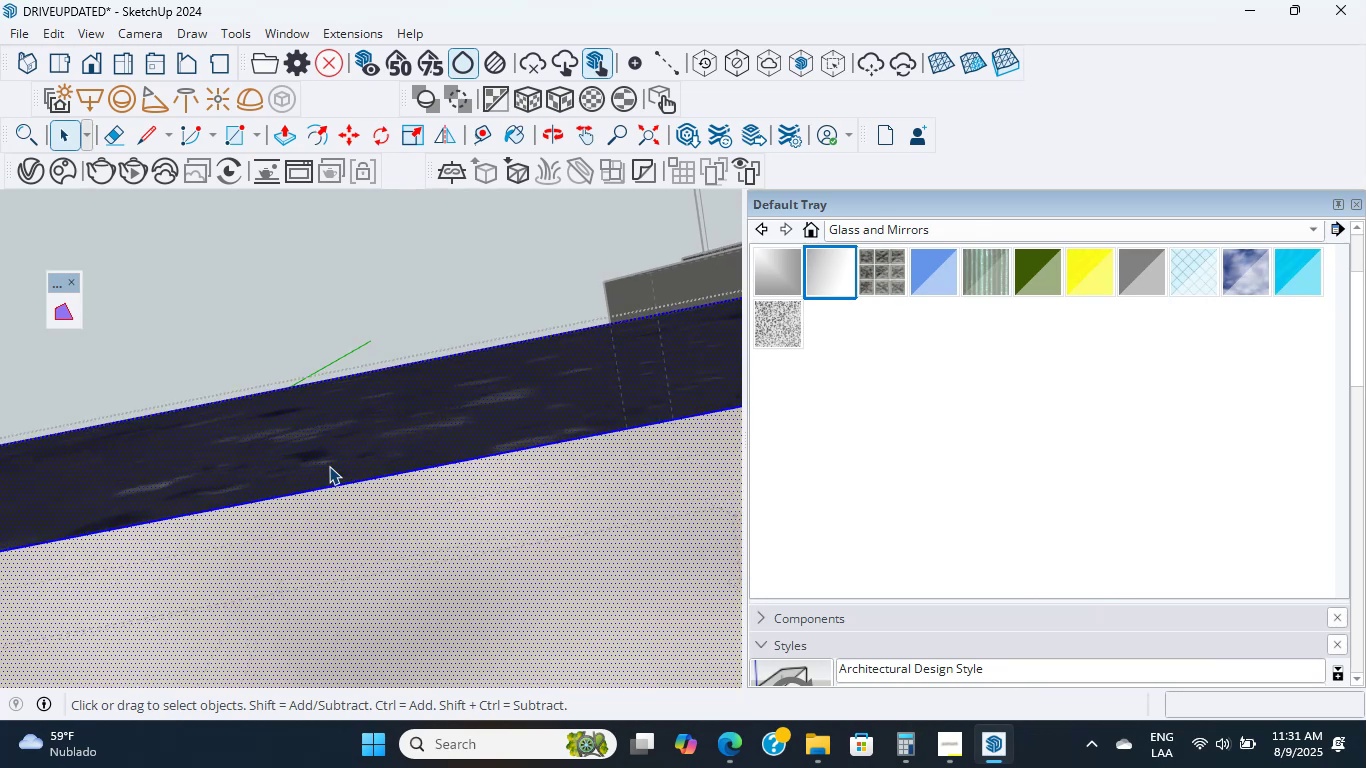 
triple_click([329, 466])
 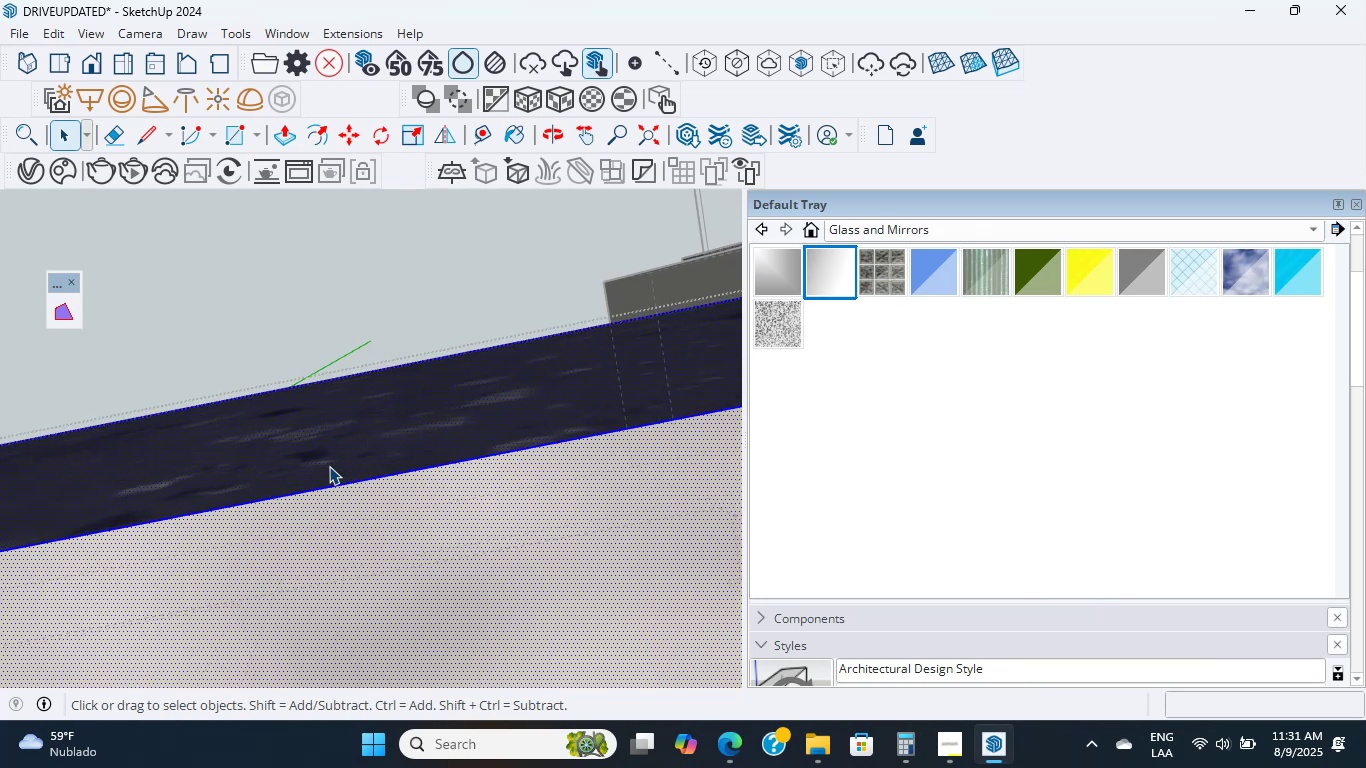 
triple_click([329, 466])
 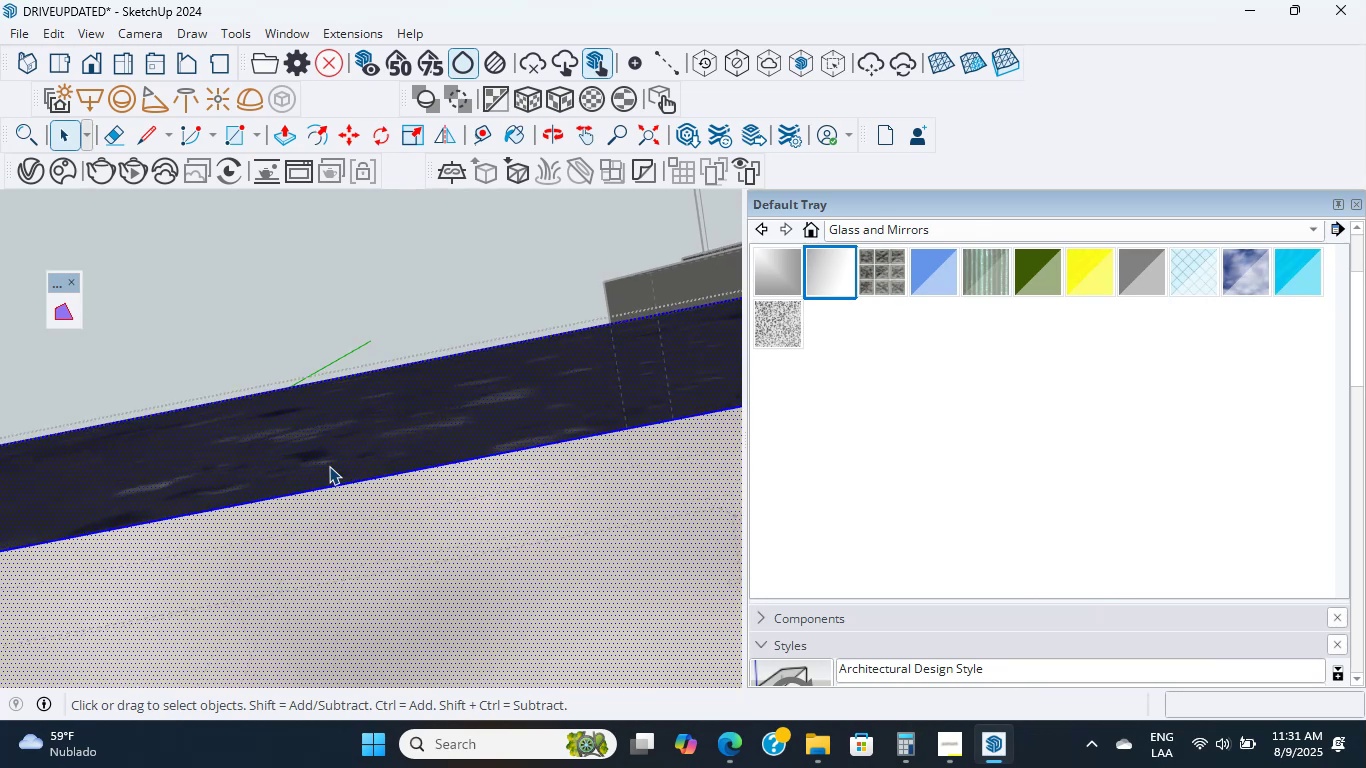 
triple_click([329, 466])
 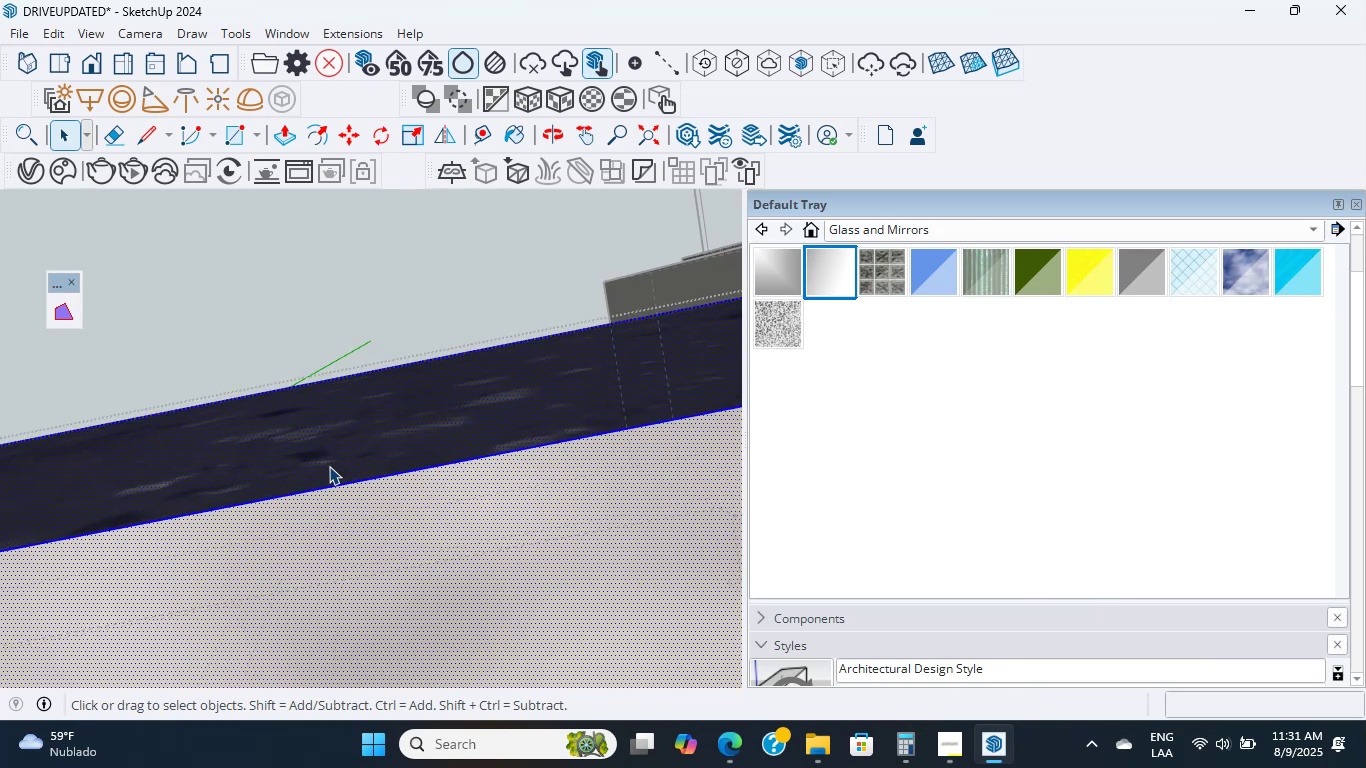 
triple_click([329, 466])
 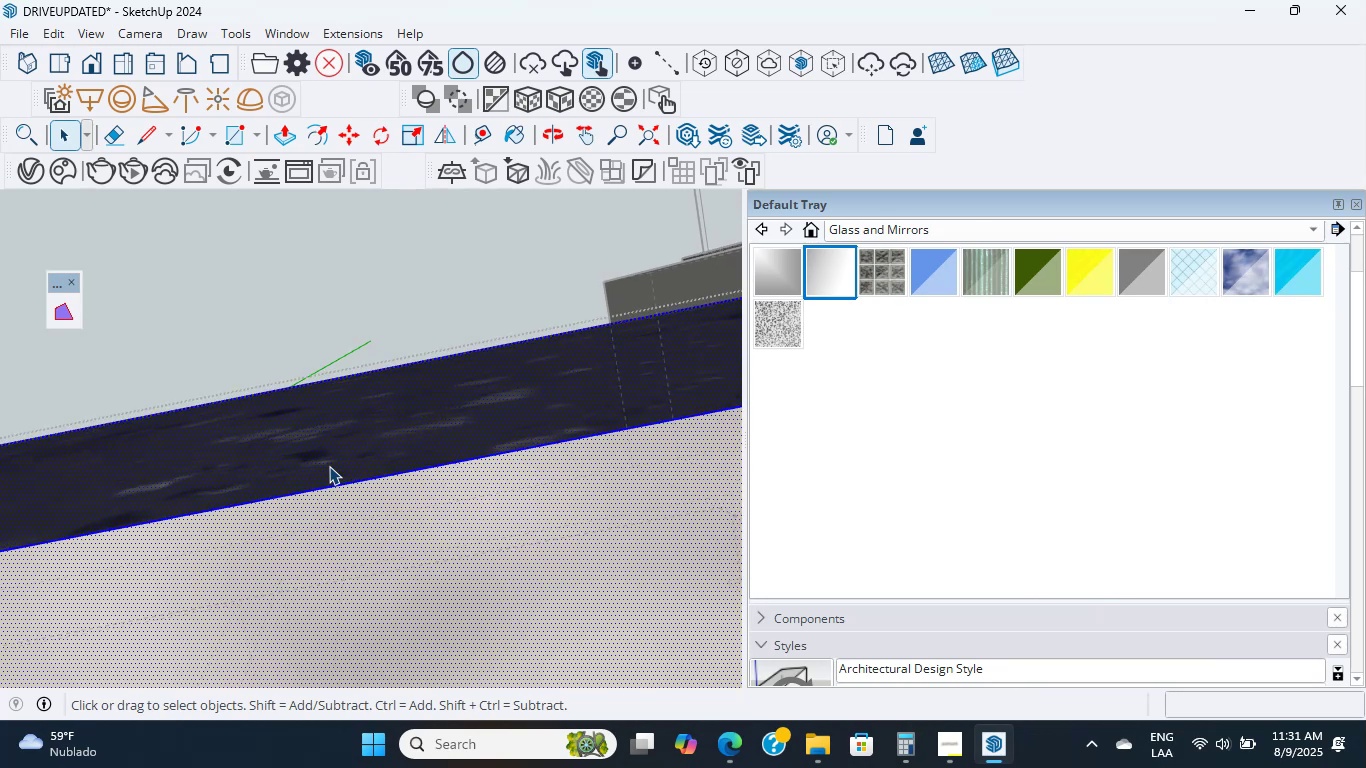 
triple_click([329, 466])
 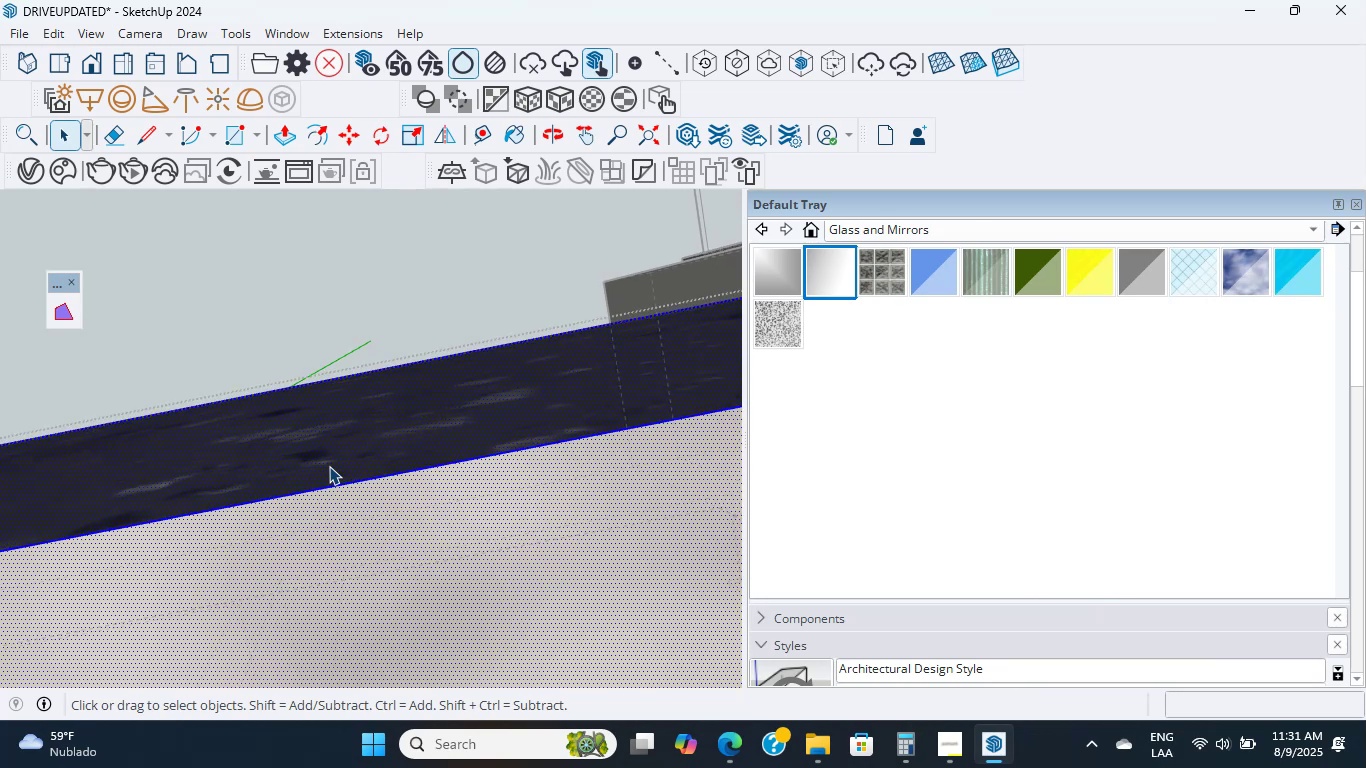 
triple_click([329, 466])
 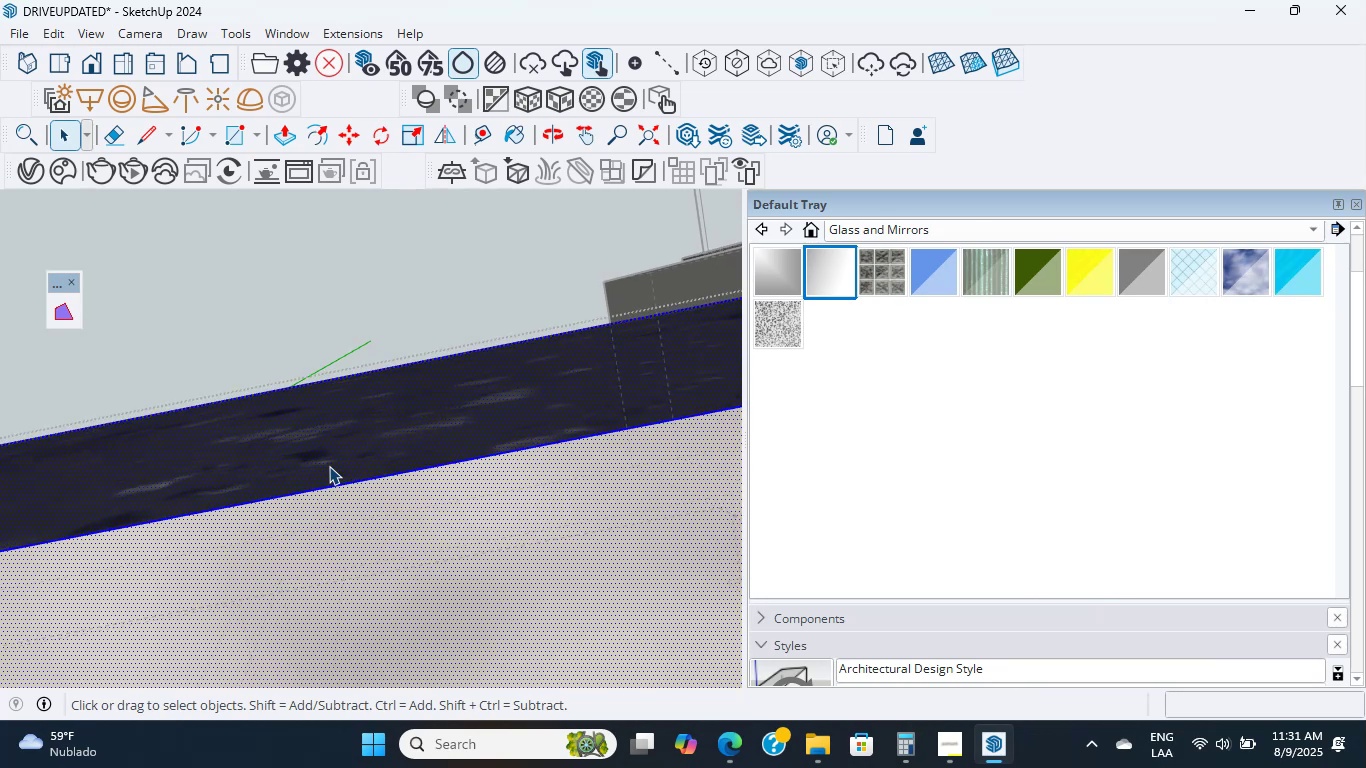 
triple_click([329, 466])
 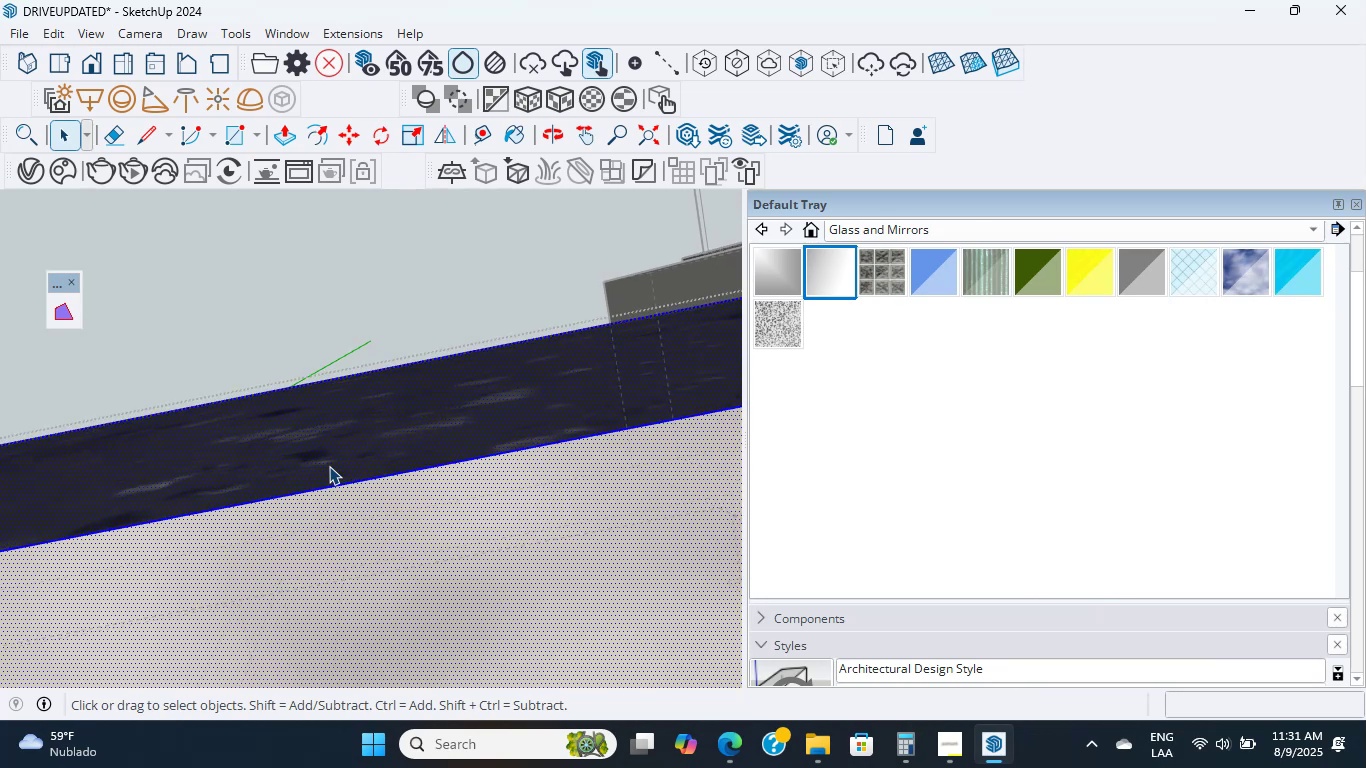 
triple_click([329, 466])
 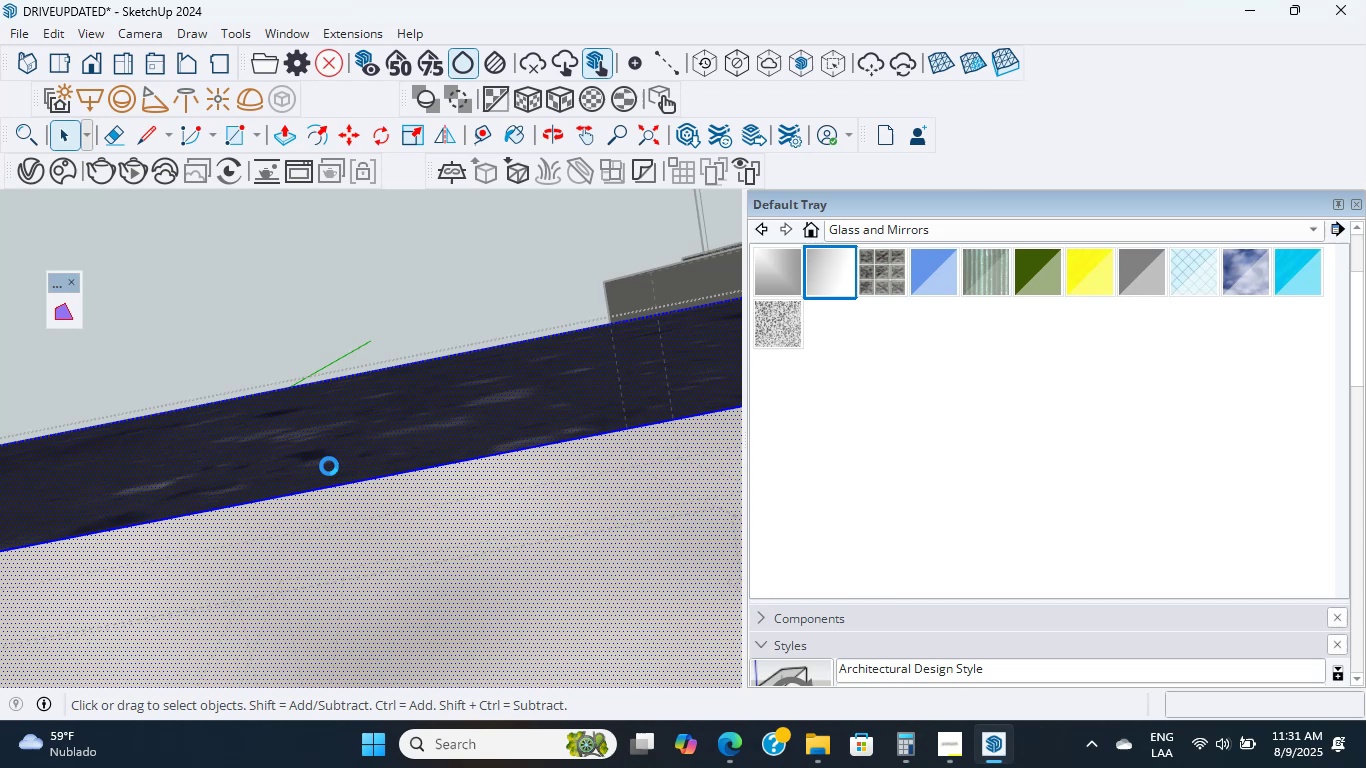 
scroll: coordinate [329, 466], scroll_direction: up, amount: 13.0
 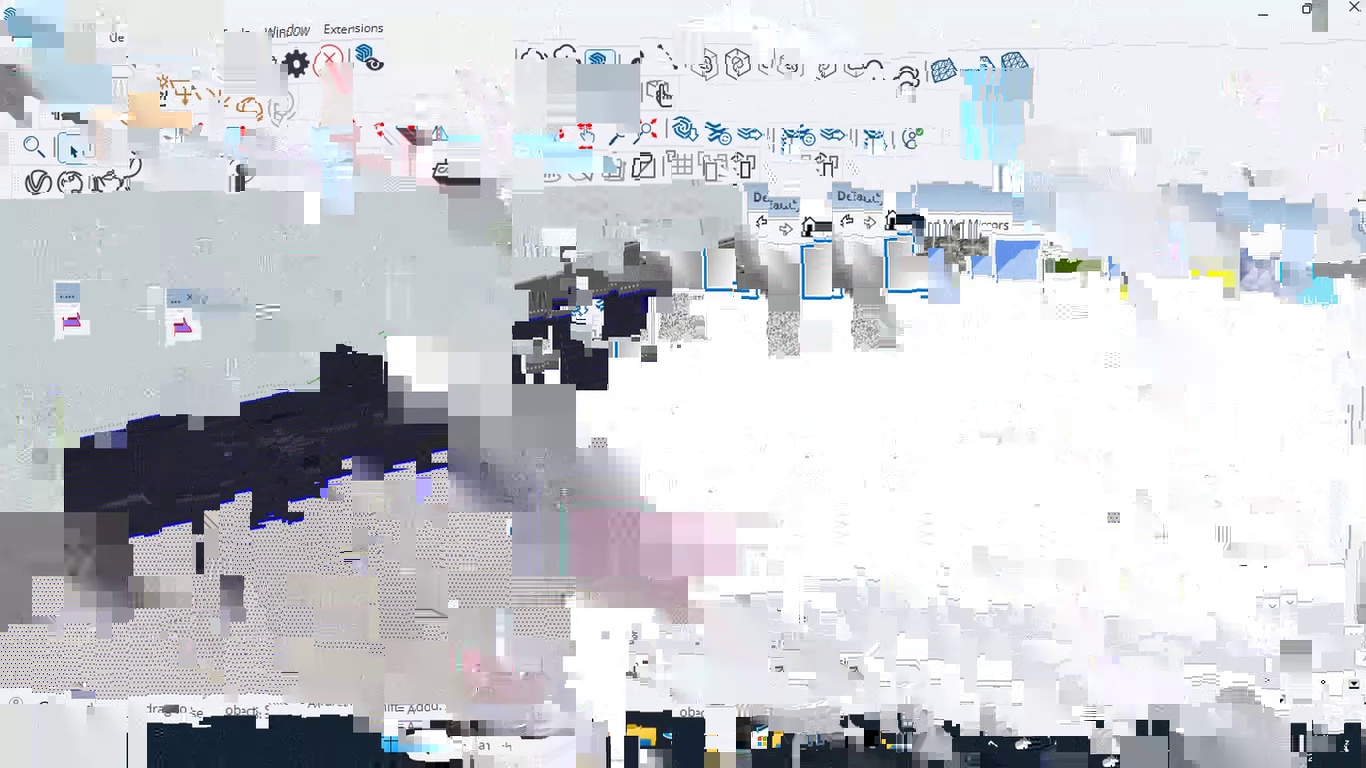 
double_click([329, 466])
 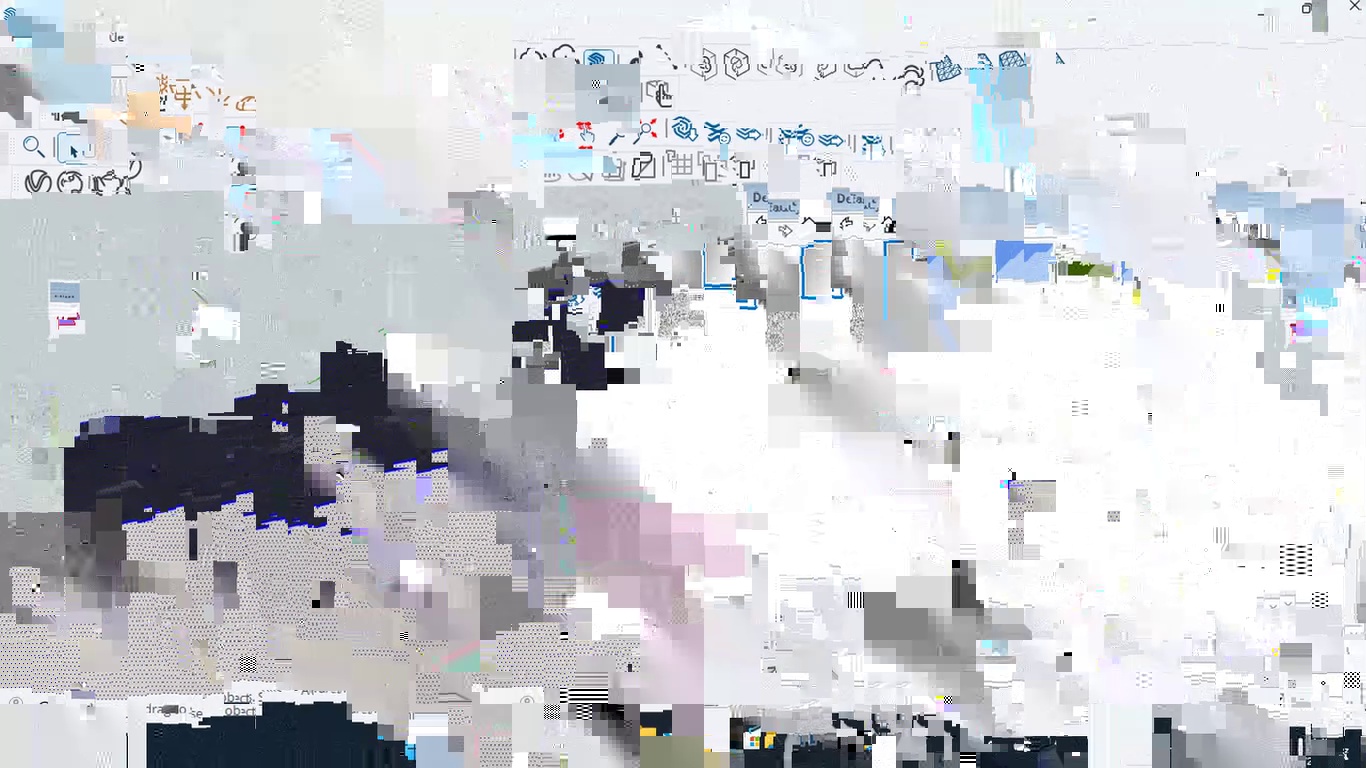 
triple_click([329, 466])
 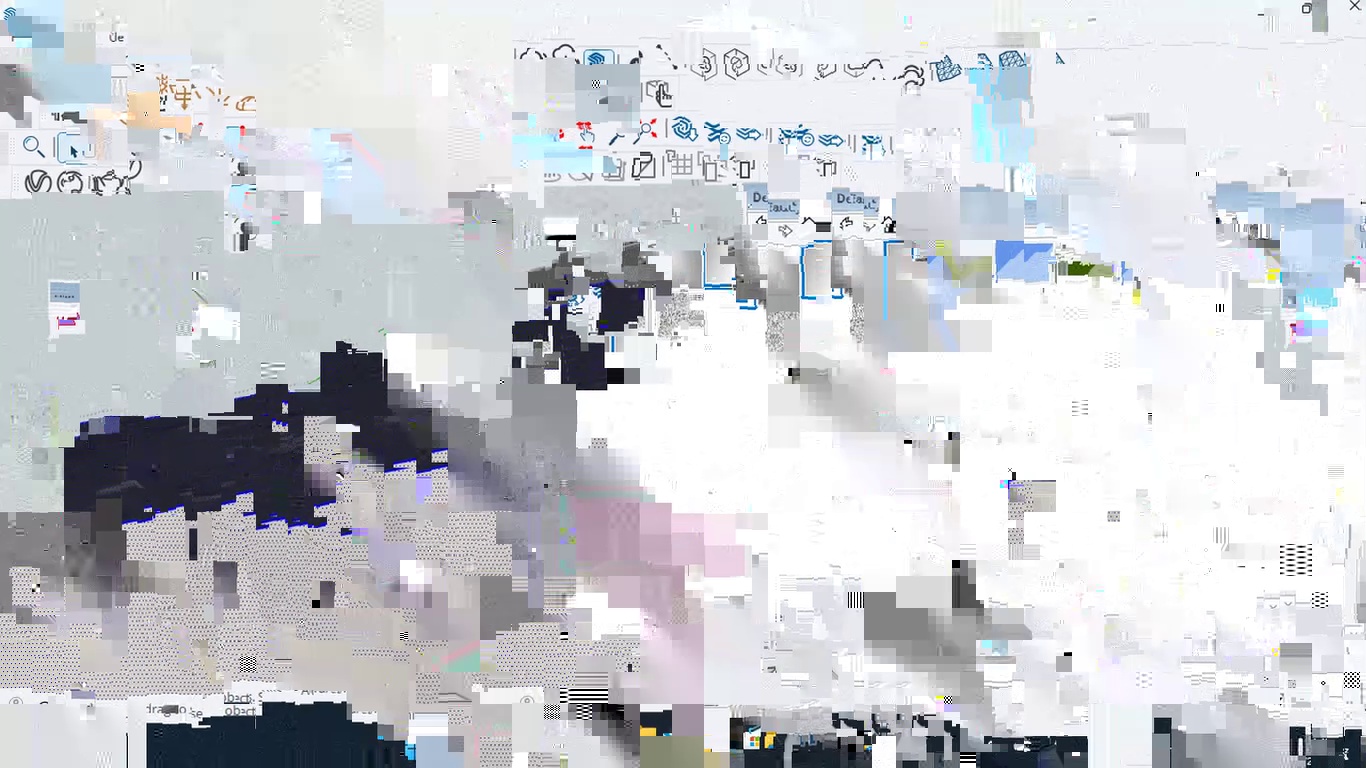 
triple_click([329, 466])
 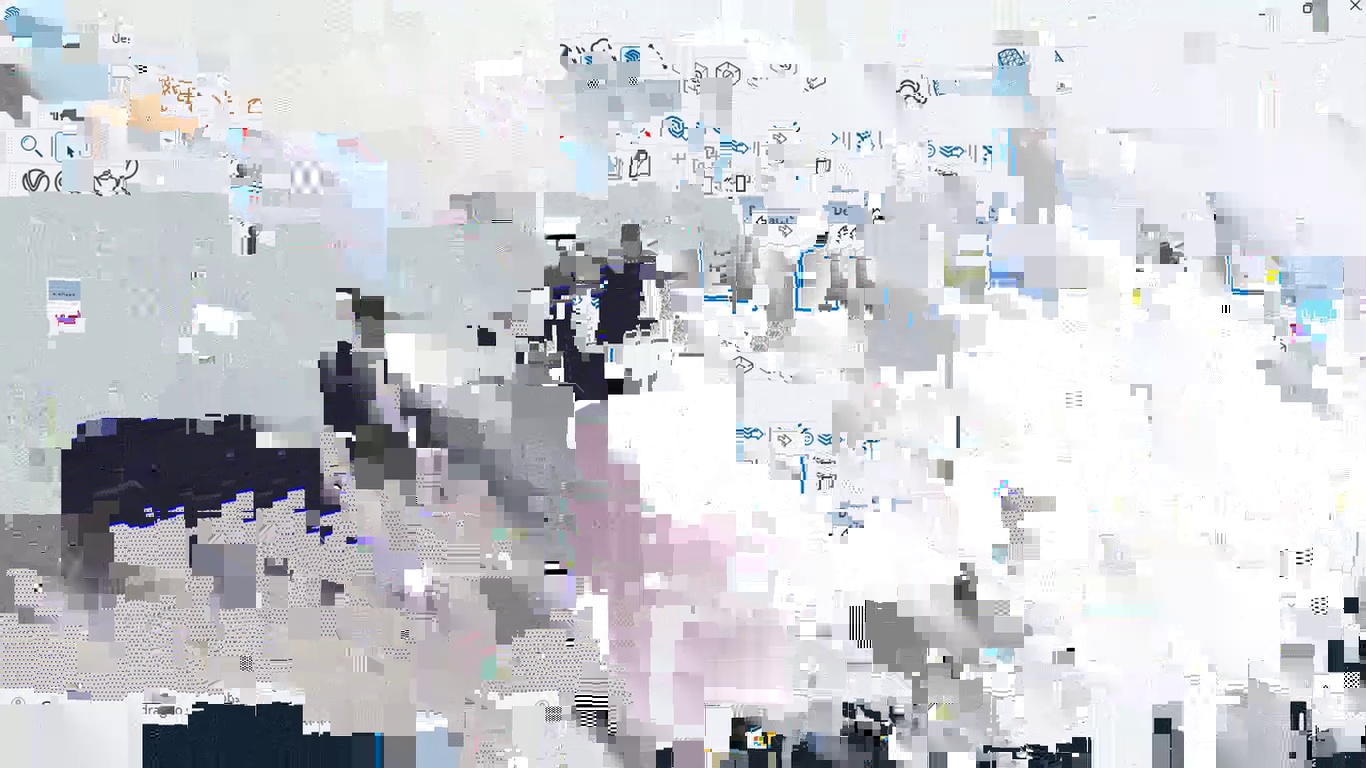 
triple_click([329, 466])
 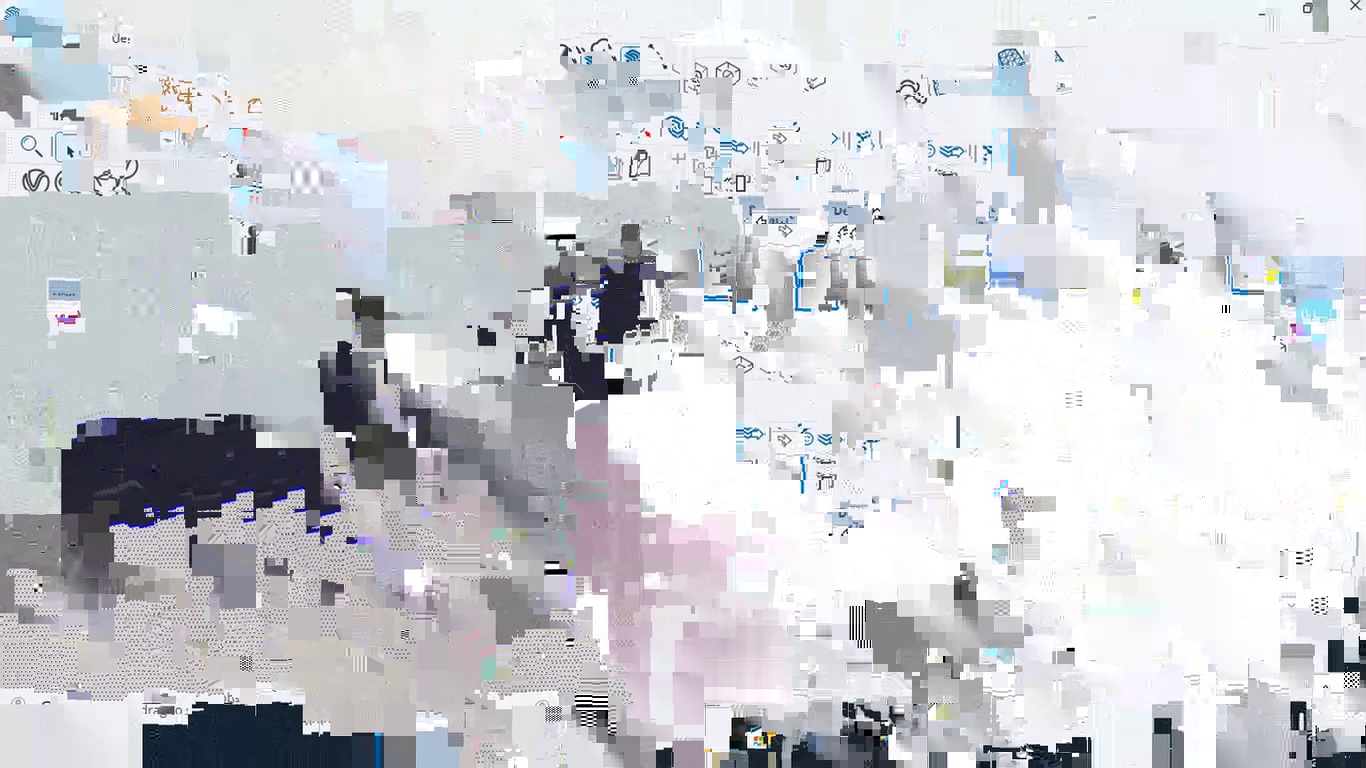 
triple_click([329, 466])
 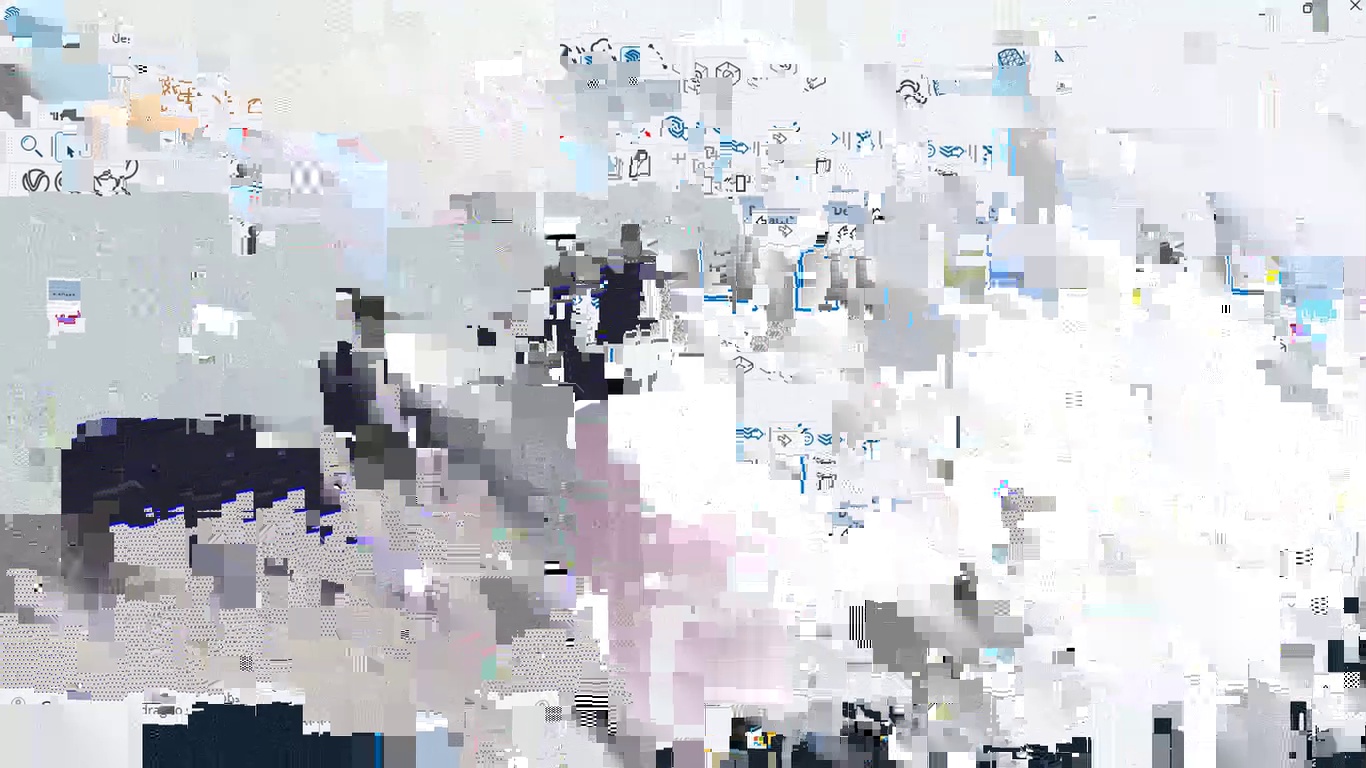 
triple_click([329, 466])
 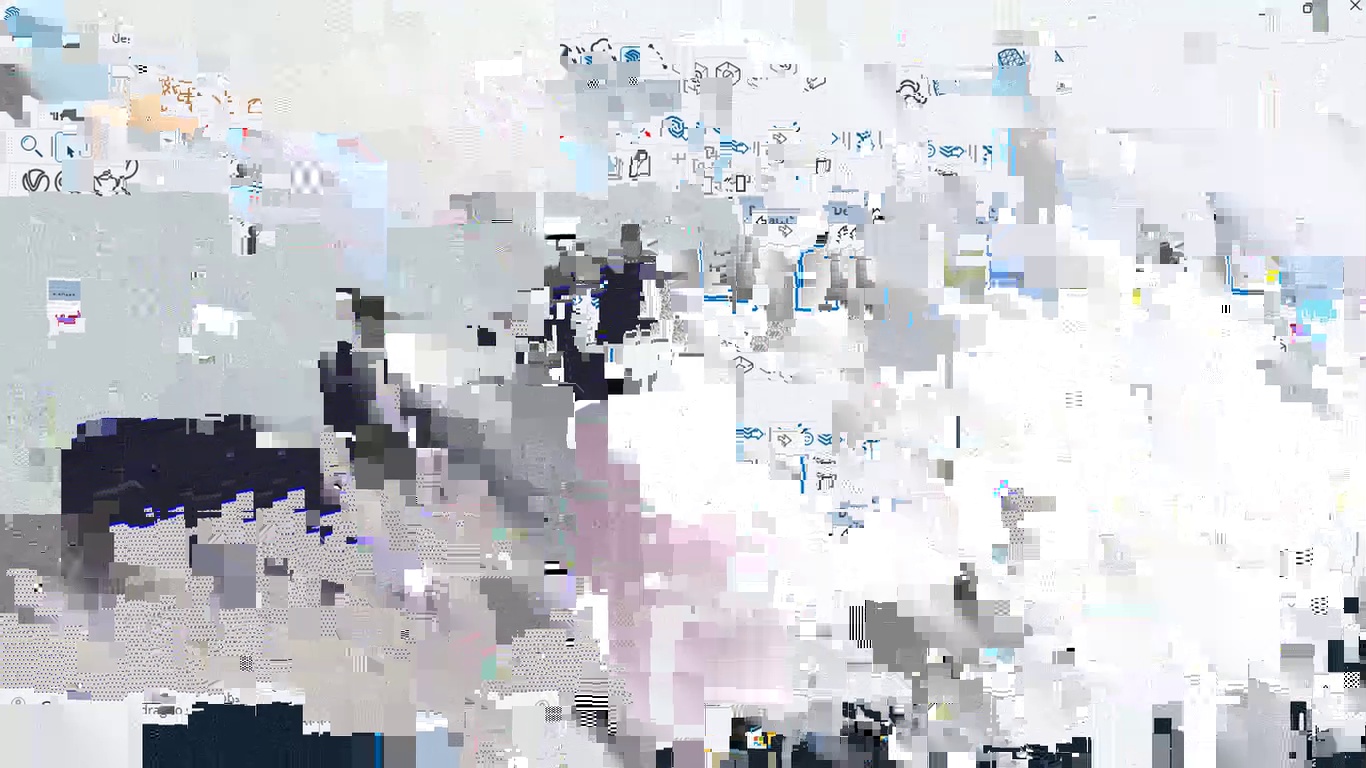 
triple_click([329, 466])
 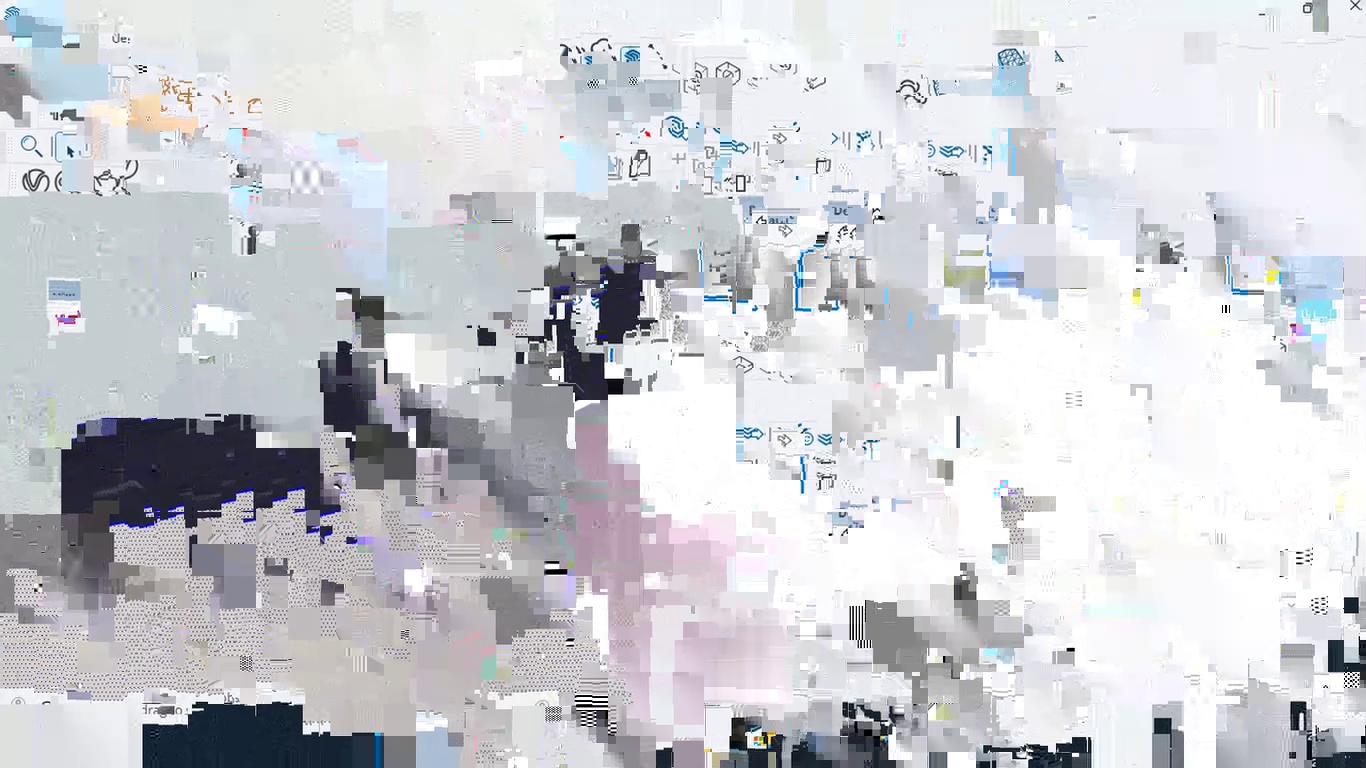 
double_click([329, 467])
 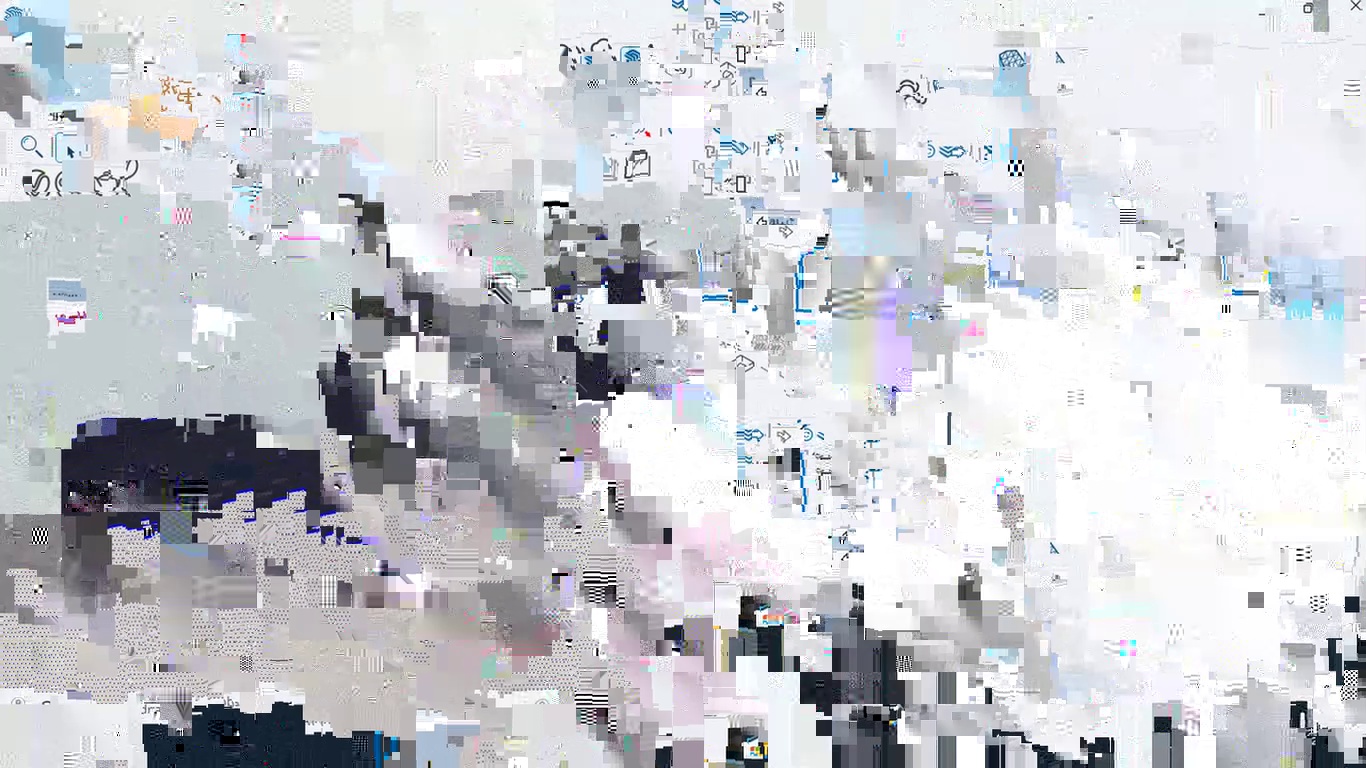 
triple_click([329, 467])
 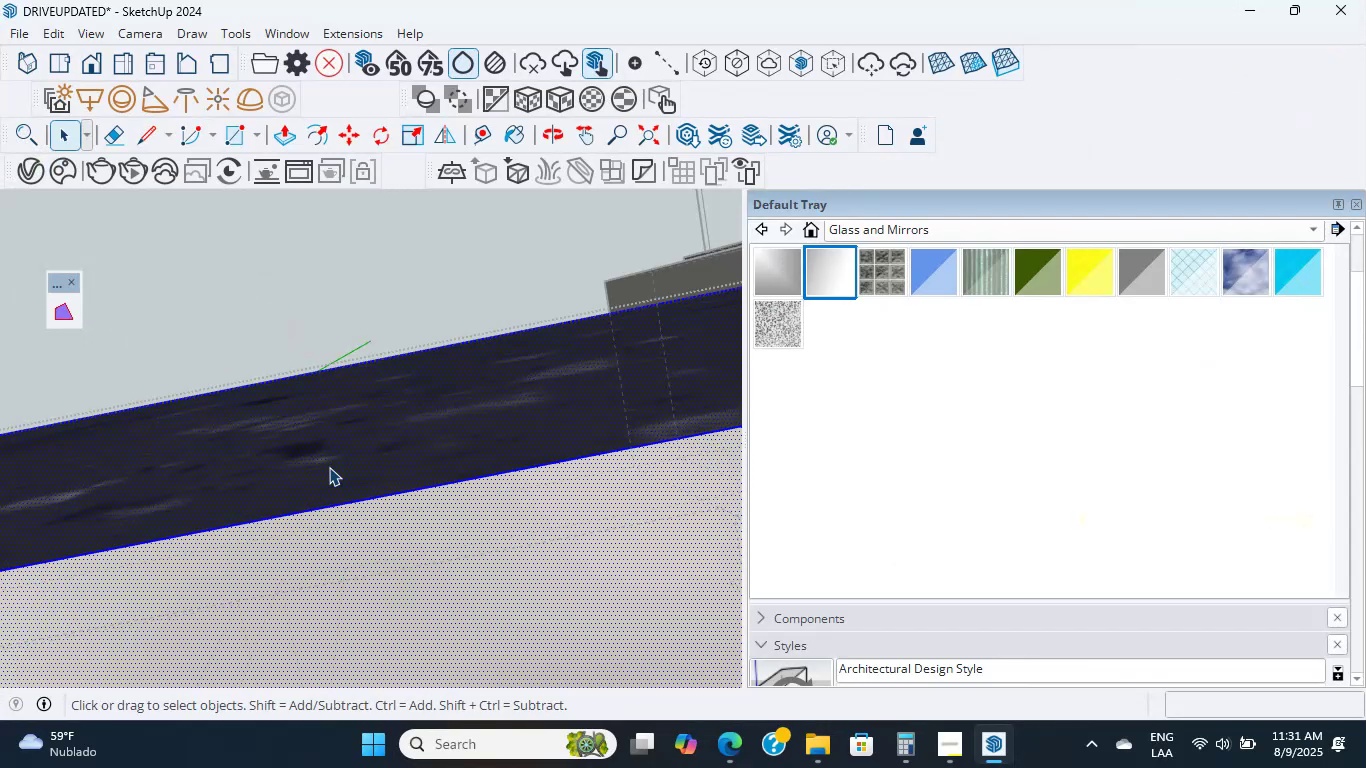 
wait(12.65)
 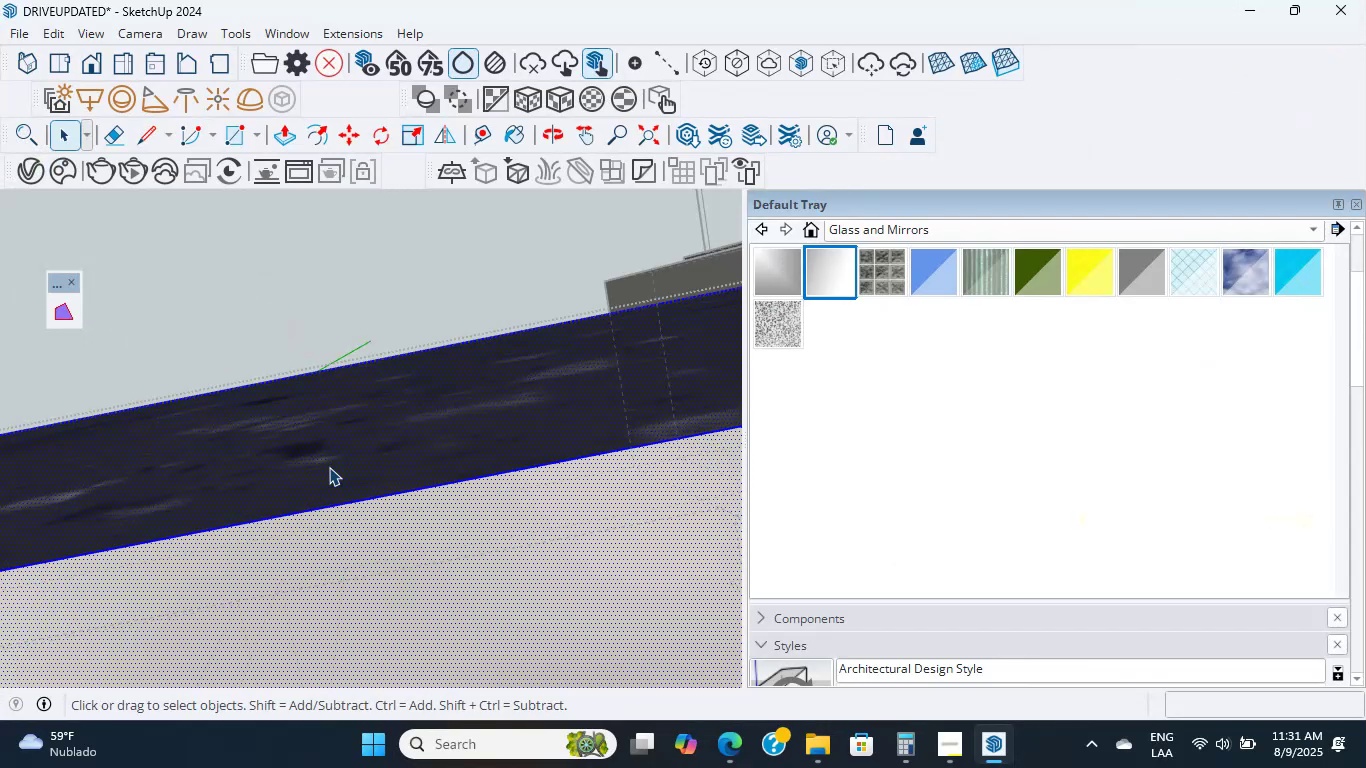 
scroll: coordinate [329, 467], scroll_direction: up, amount: 12.0
 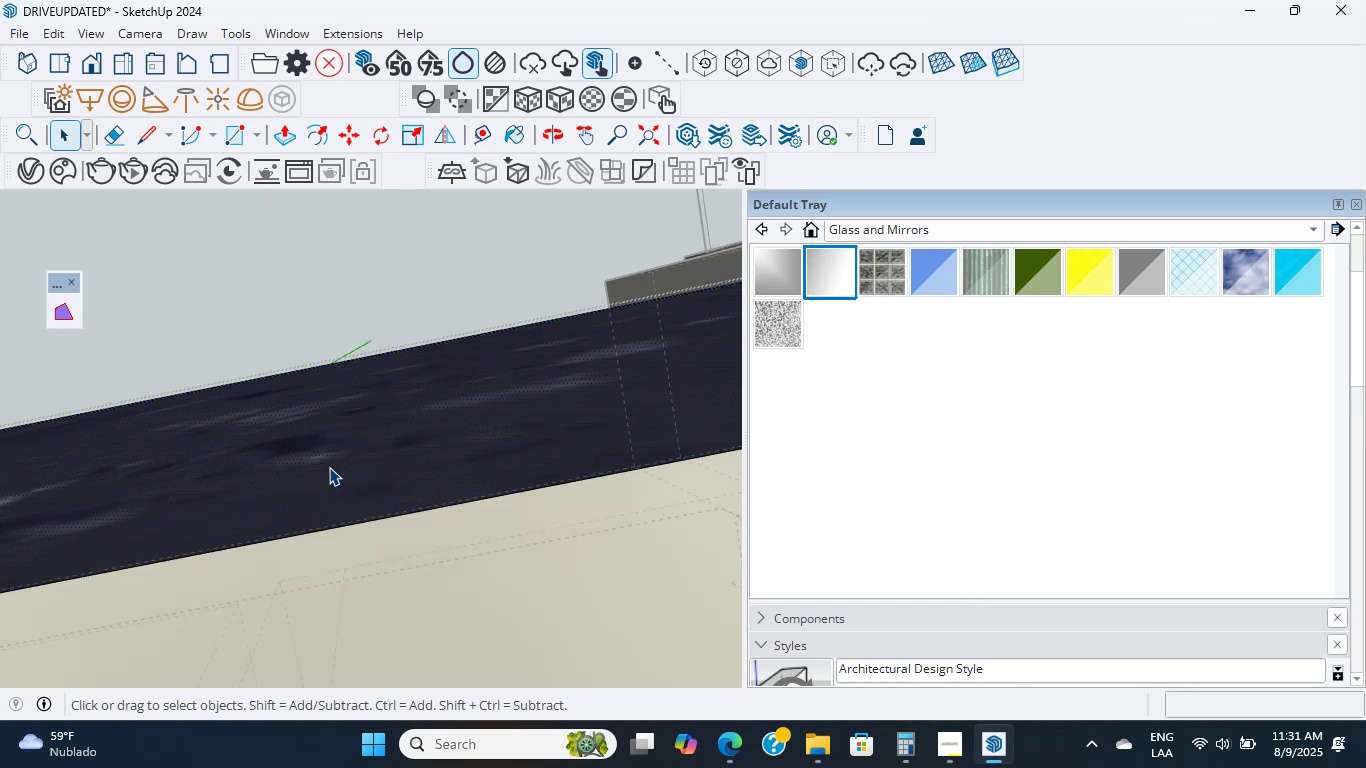 
double_click([329, 467])
 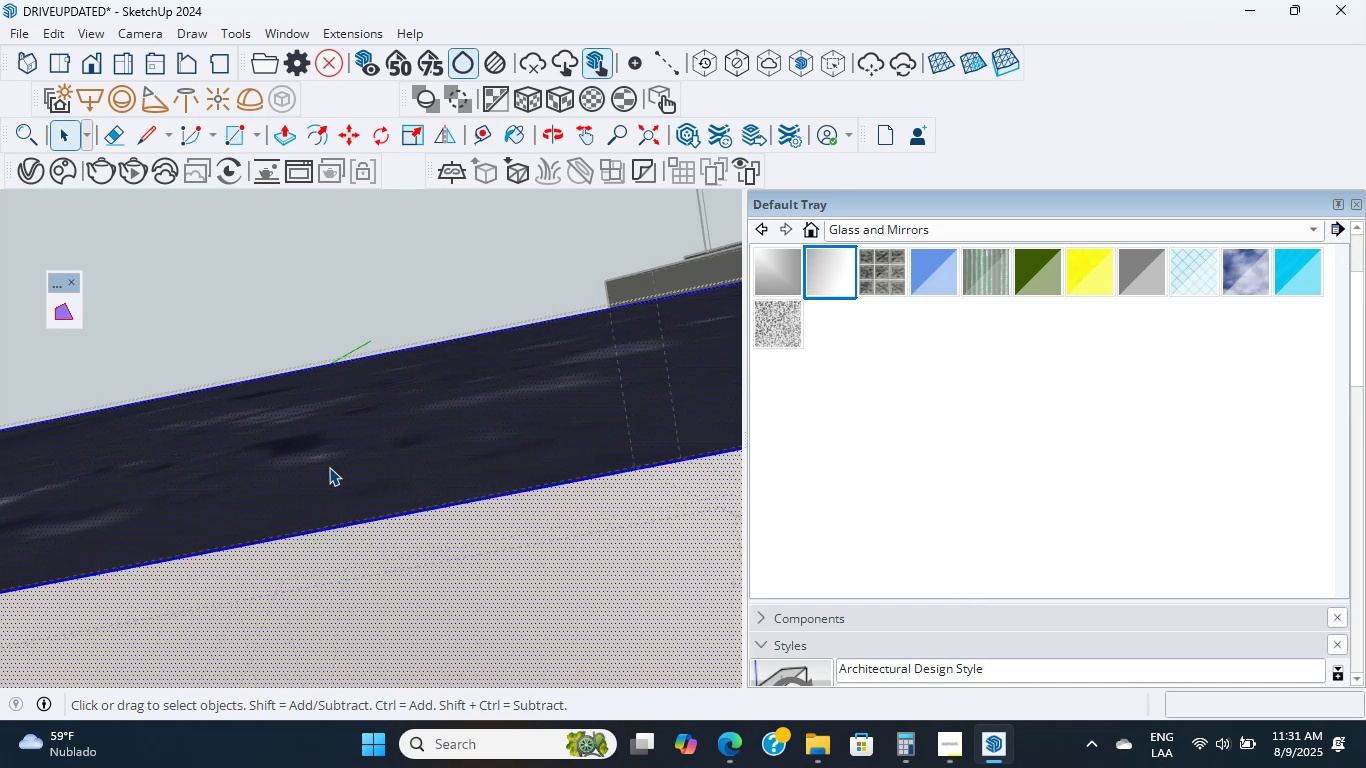 
triple_click([329, 467])
 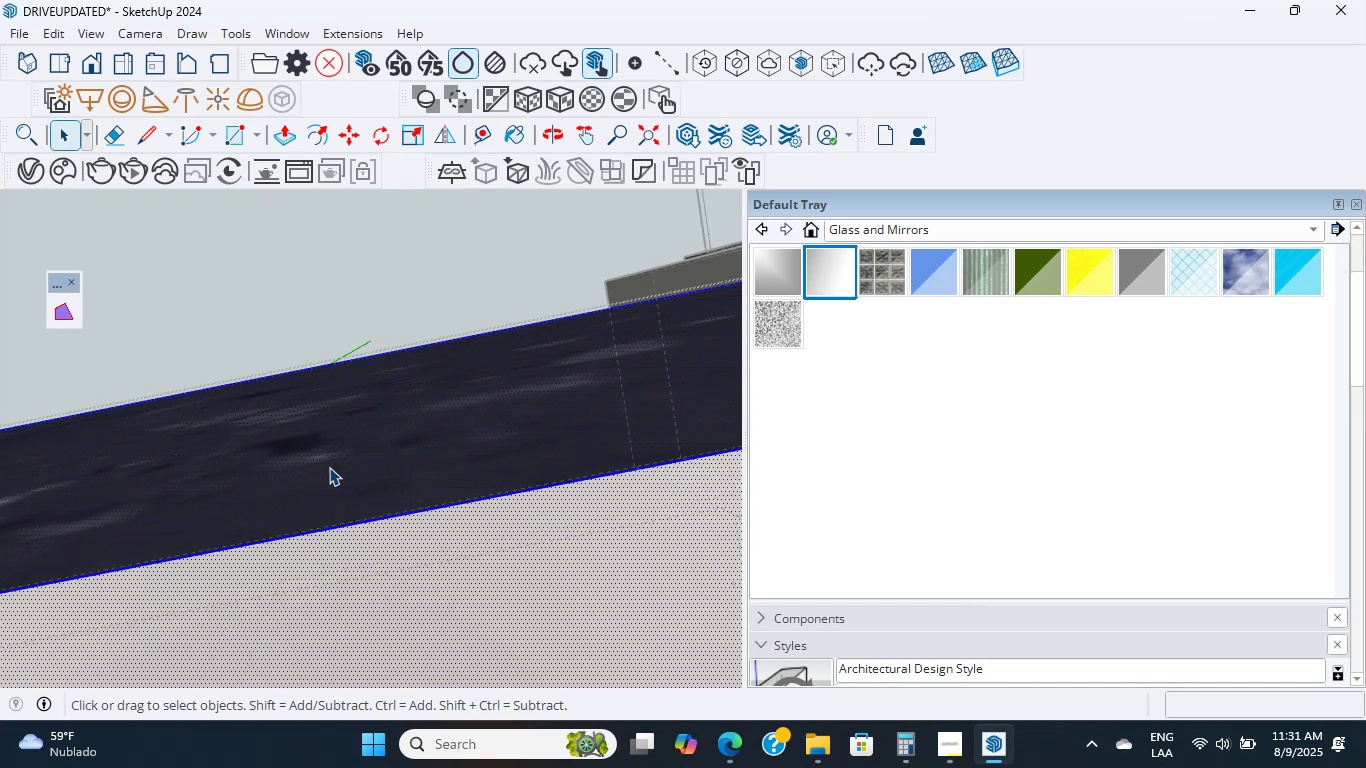 
wait(8.54)
 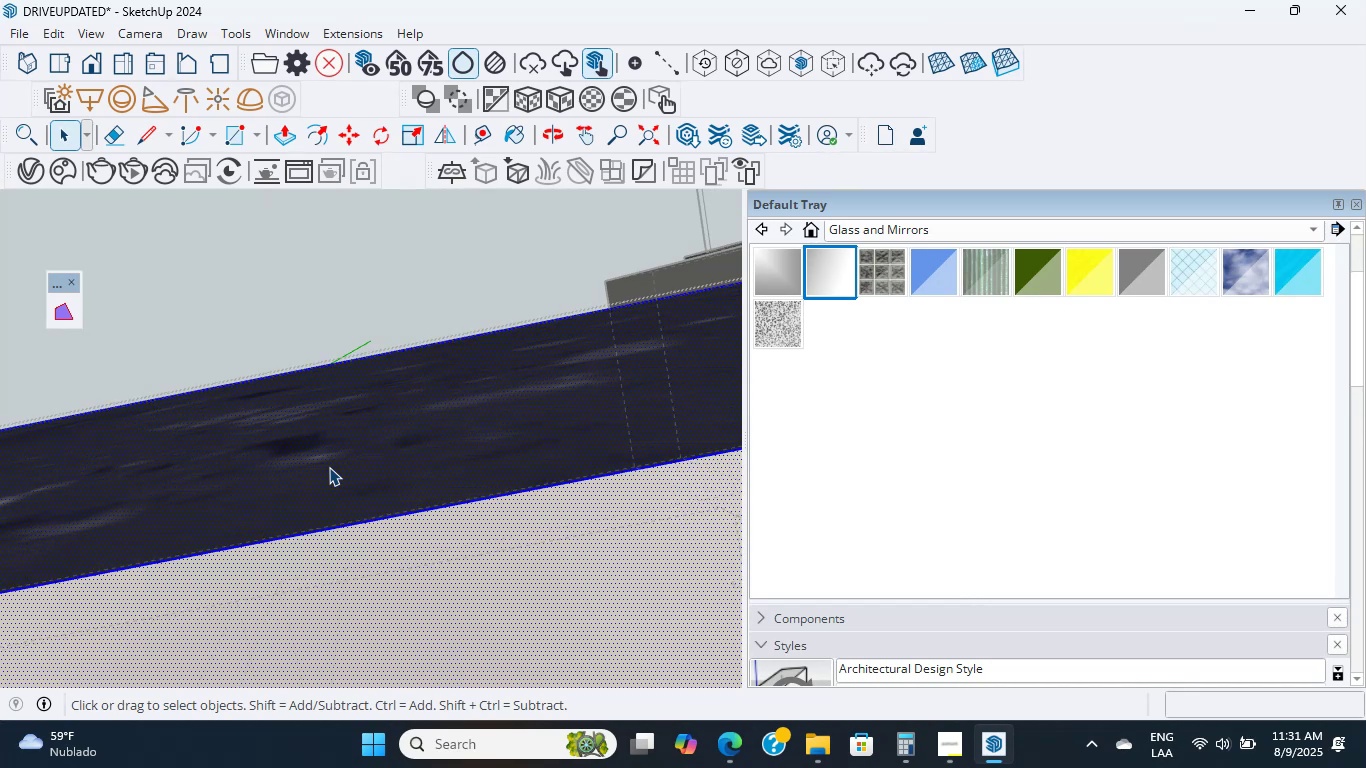 
scroll: coordinate [329, 467], scroll_direction: up, amount: 9.0
 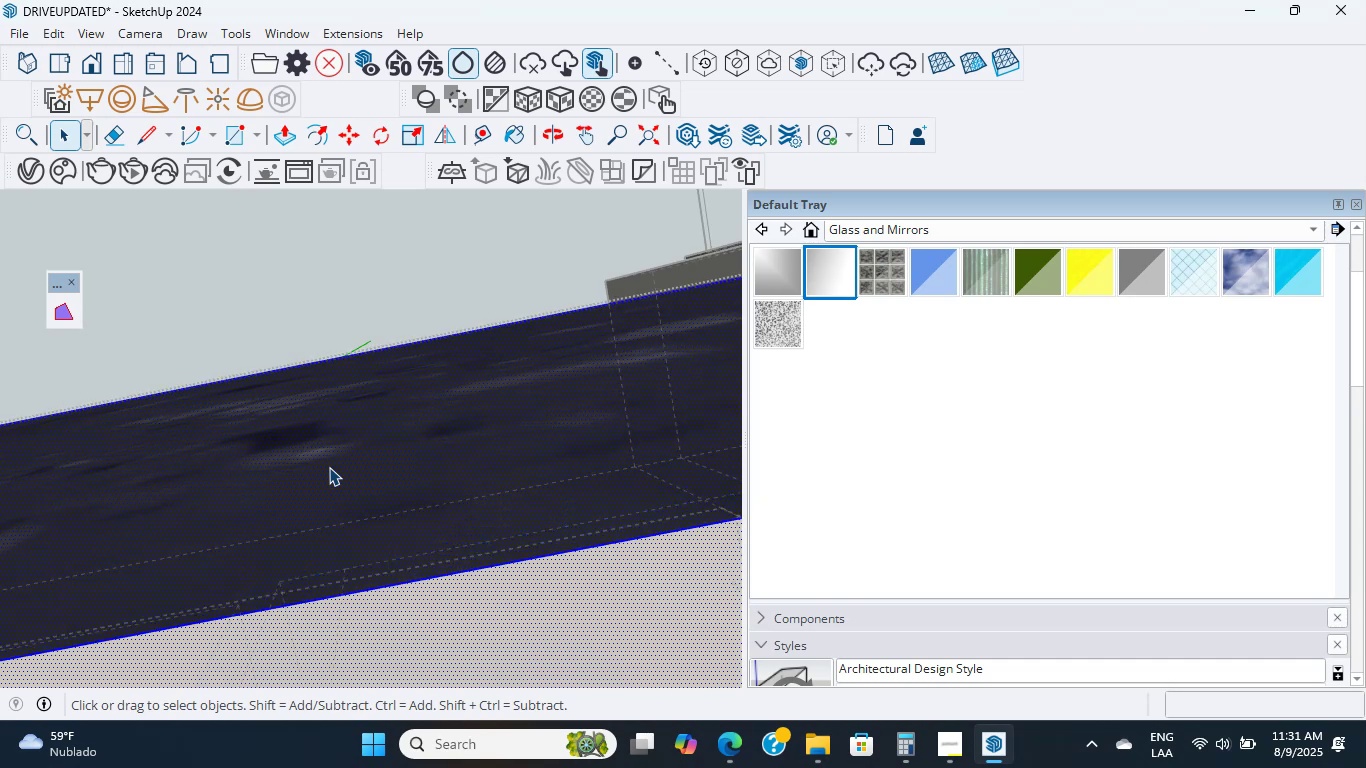 
double_click([329, 467])
 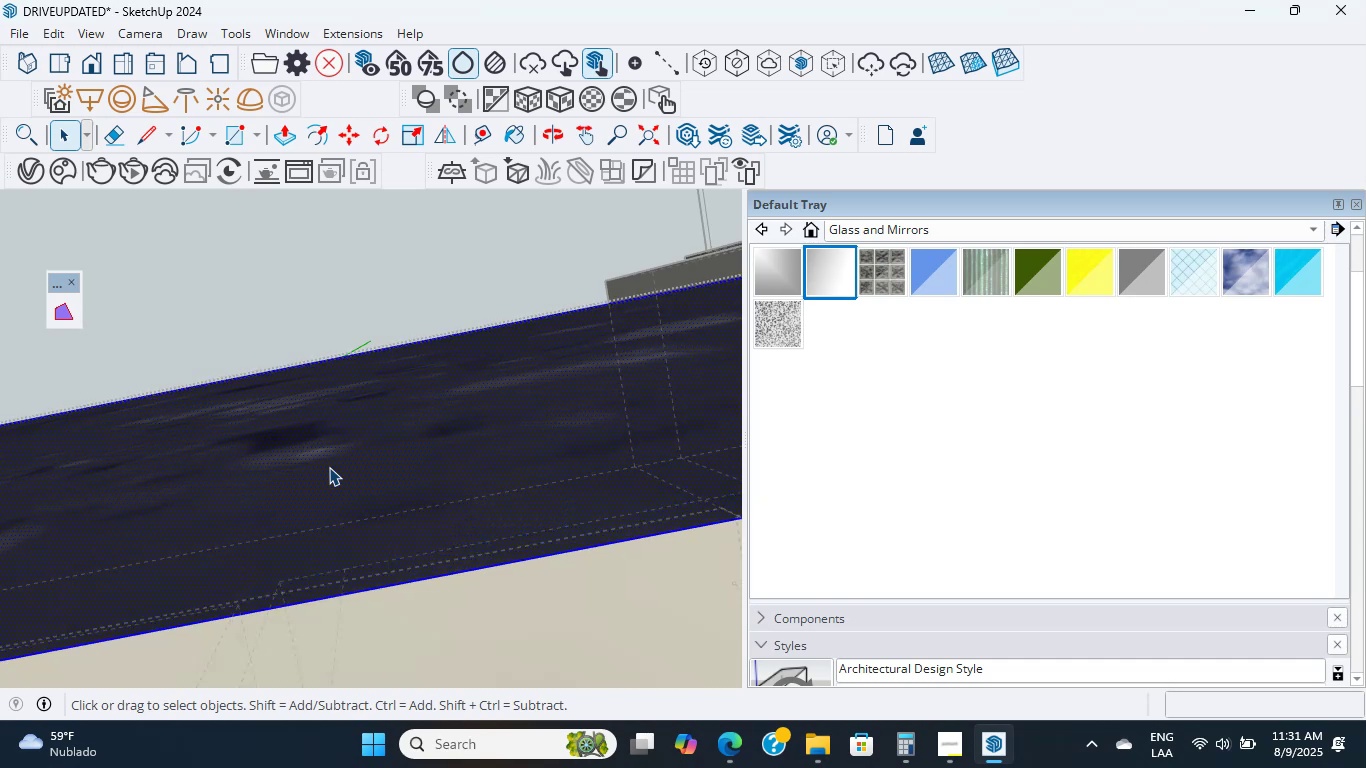 
scroll: coordinate [329, 467], scroll_direction: up, amount: 22.0
 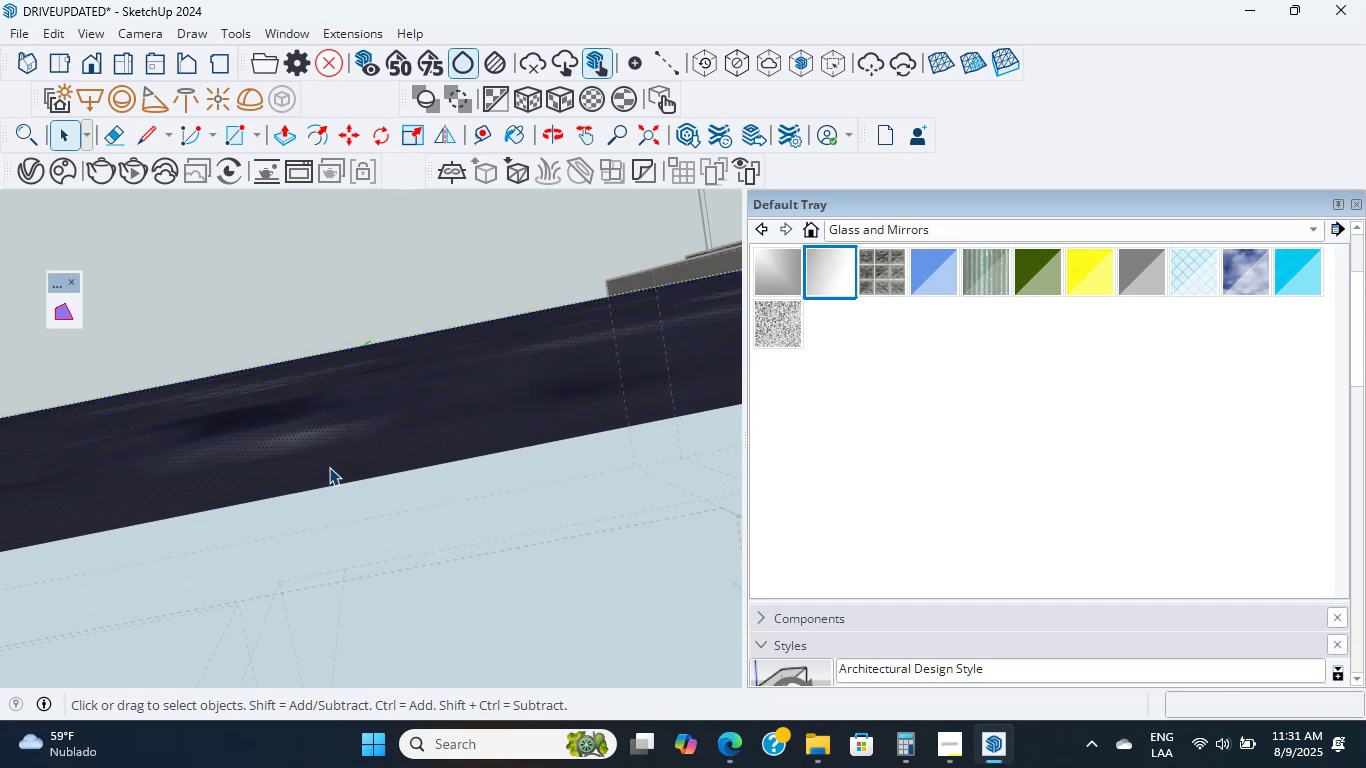 
double_click([329, 467])
 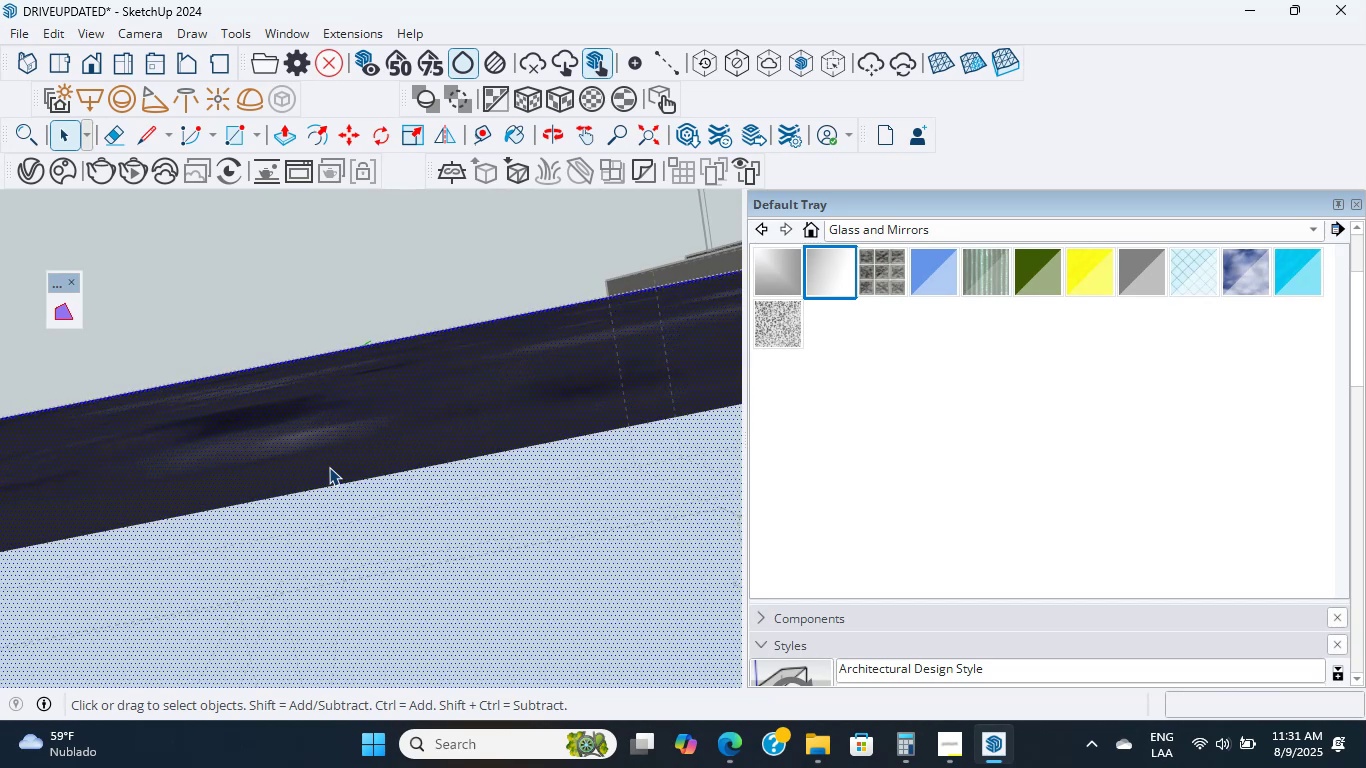 
triple_click([329, 467])
 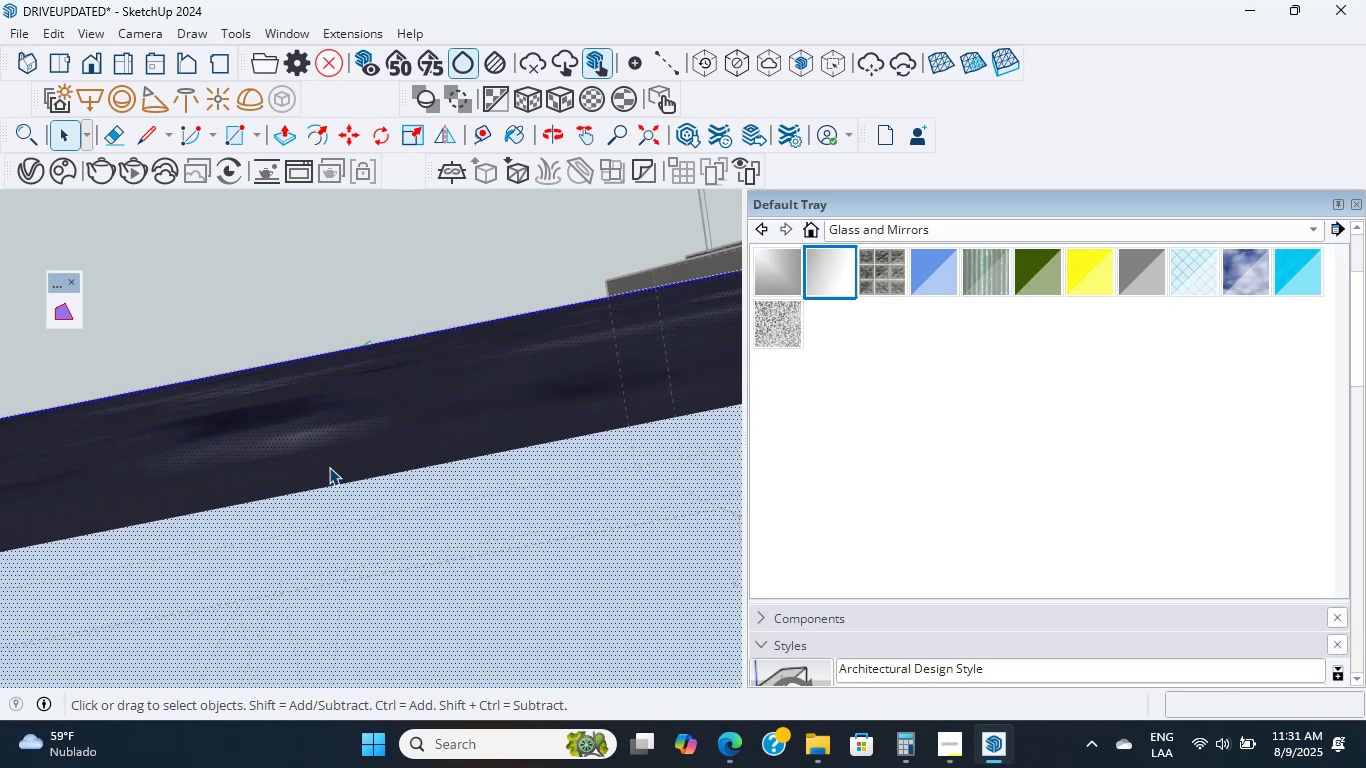 
triple_click([329, 467])
 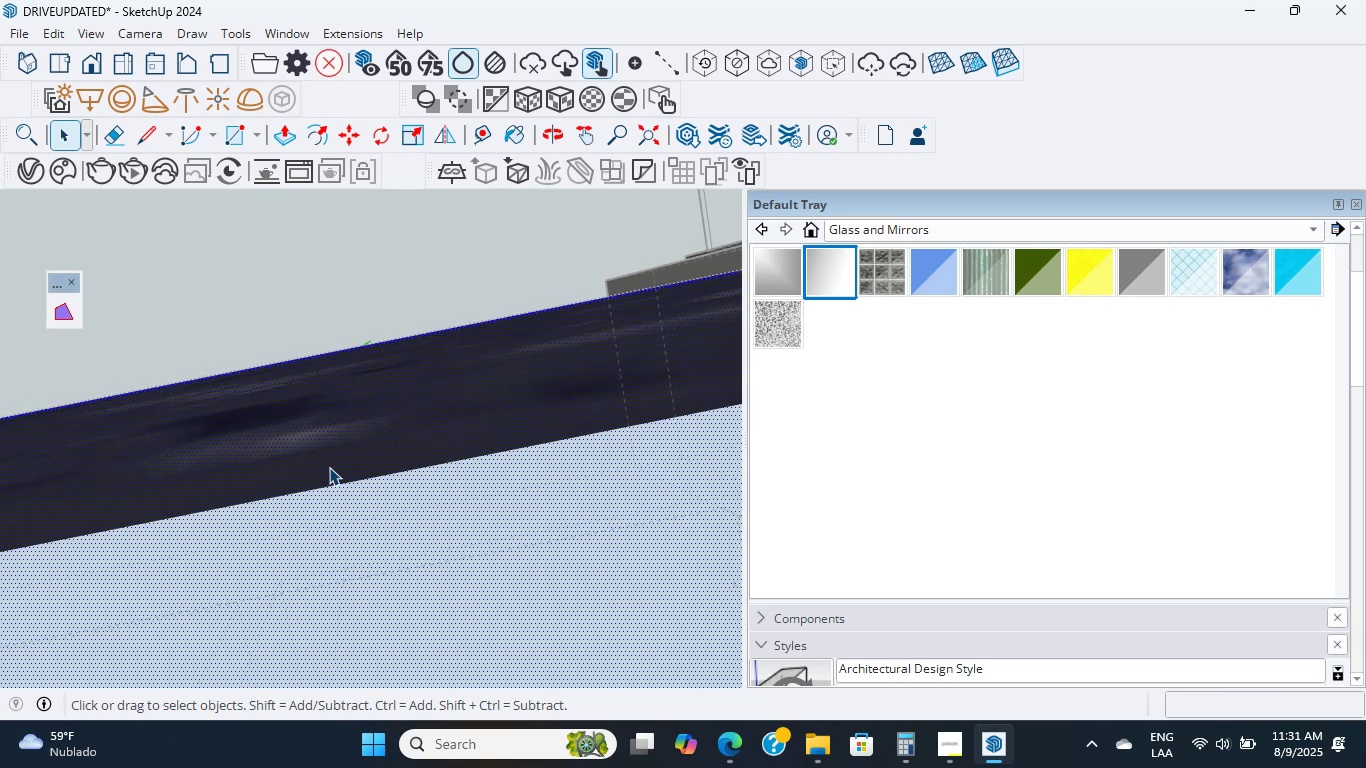 
double_click([329, 467])
 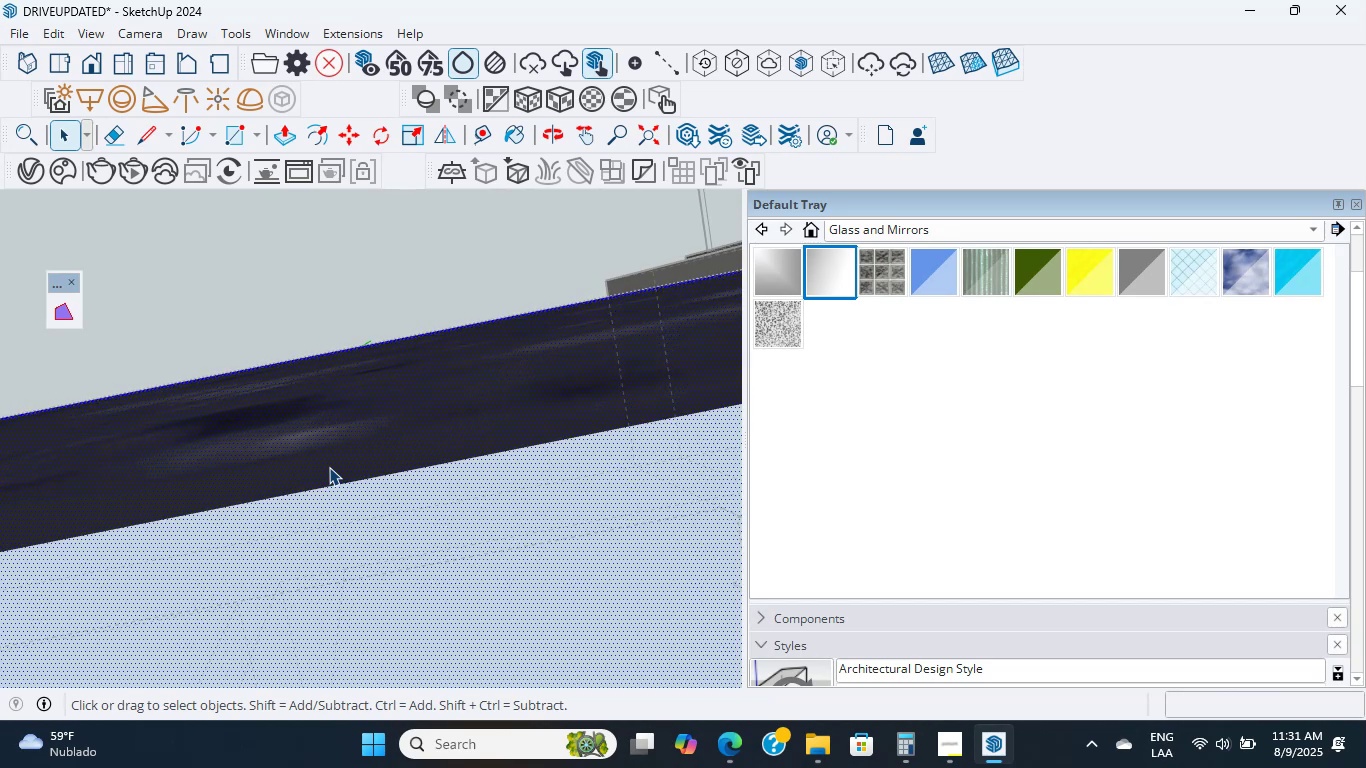 
triple_click([329, 467])
 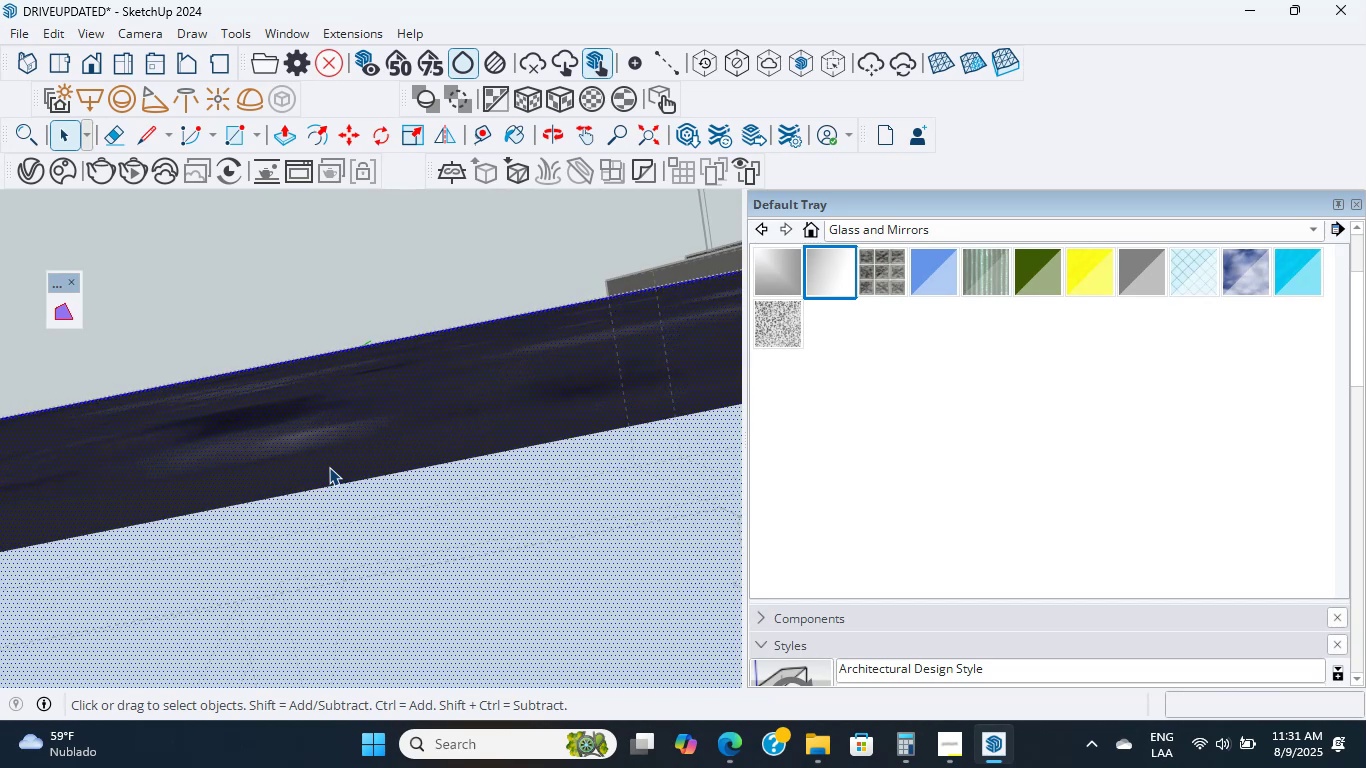 
triple_click([329, 467])
 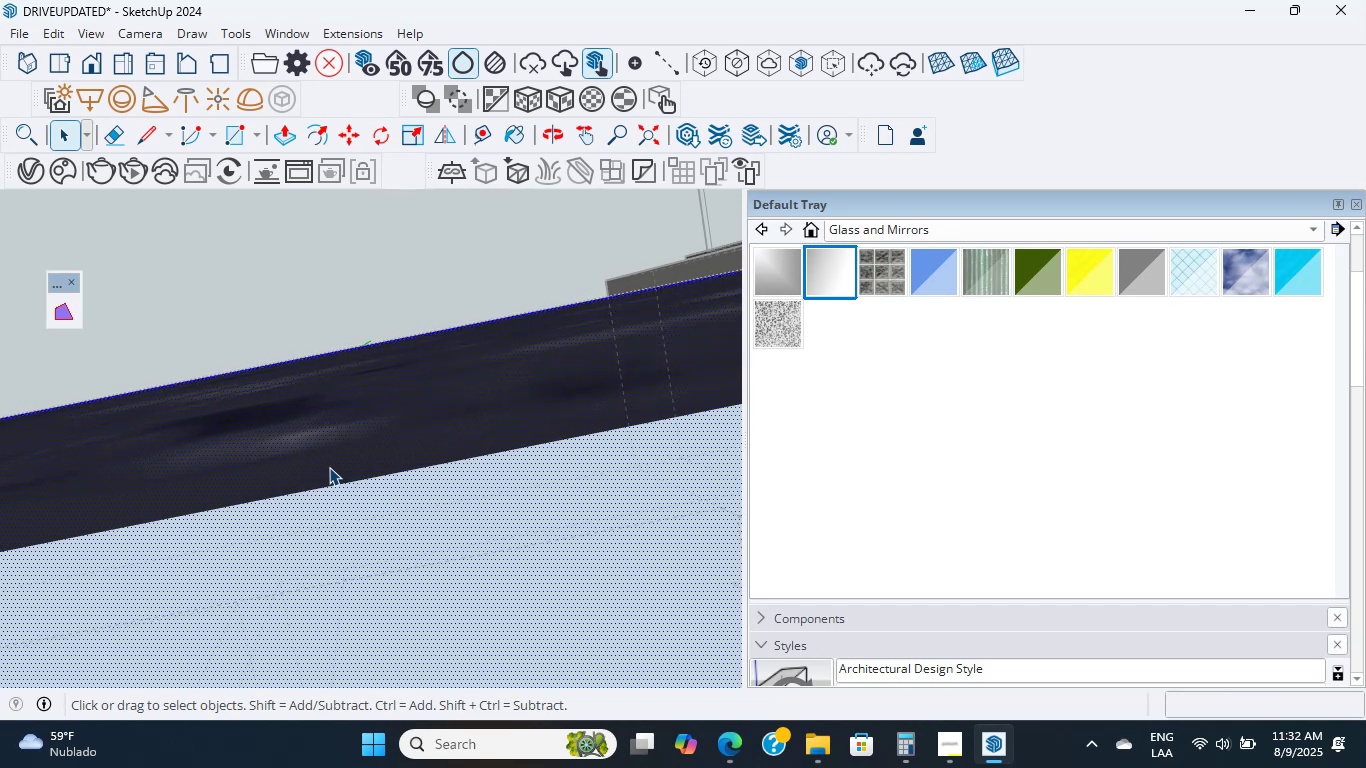 
scroll: coordinate [362, 300], scroll_direction: down, amount: 5.0
 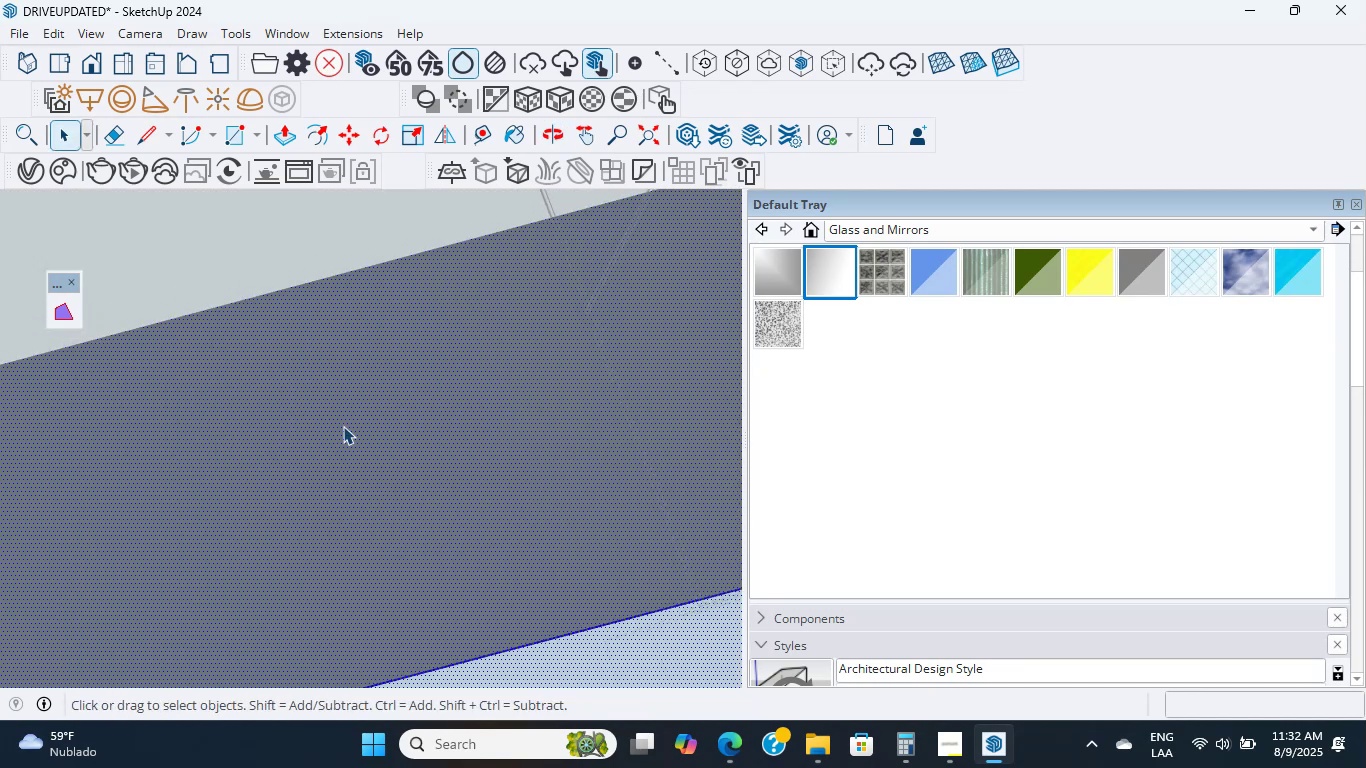 
hold_key(key=ShiftLeft, duration=2.07)
scroll: coordinate [416, 378], scroll_direction: down, amount: 7.0
 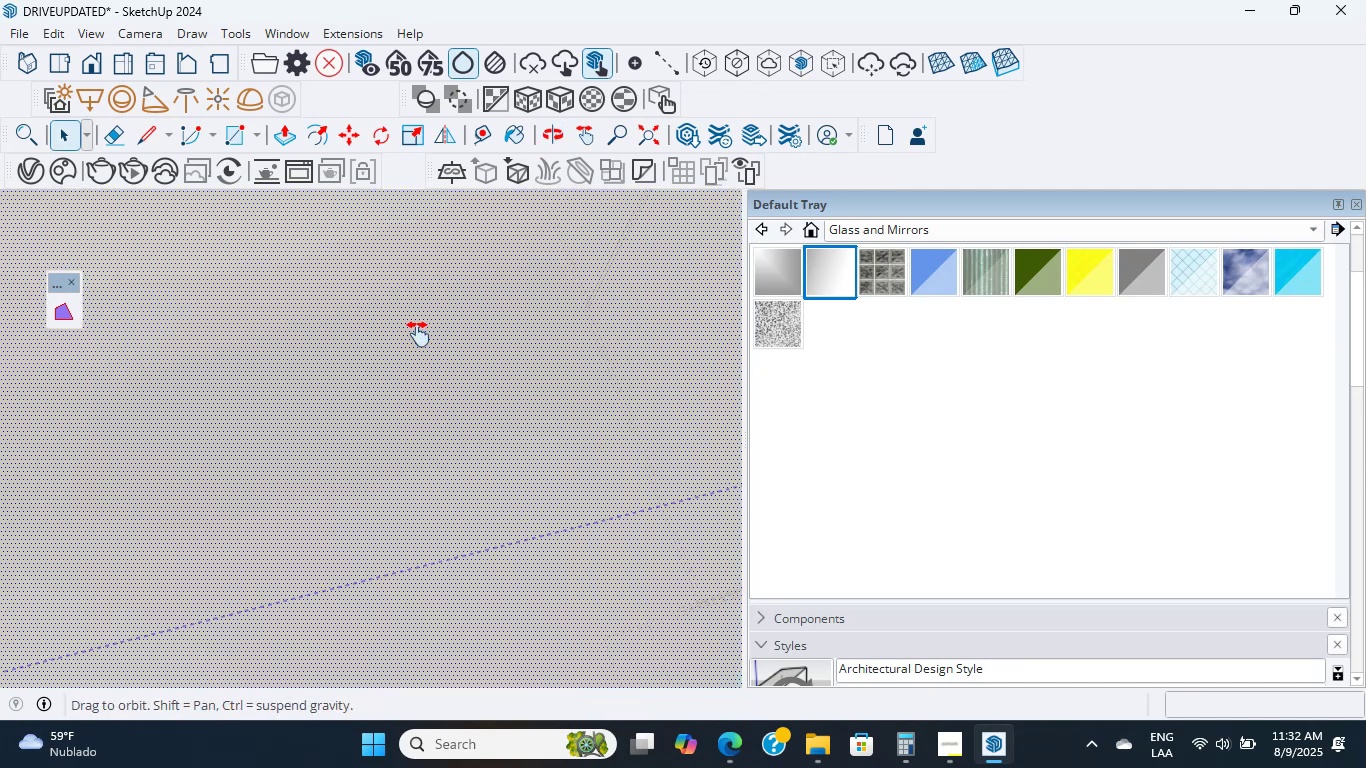 
scroll: coordinate [766, 215], scroll_direction: up, amount: 1.0
 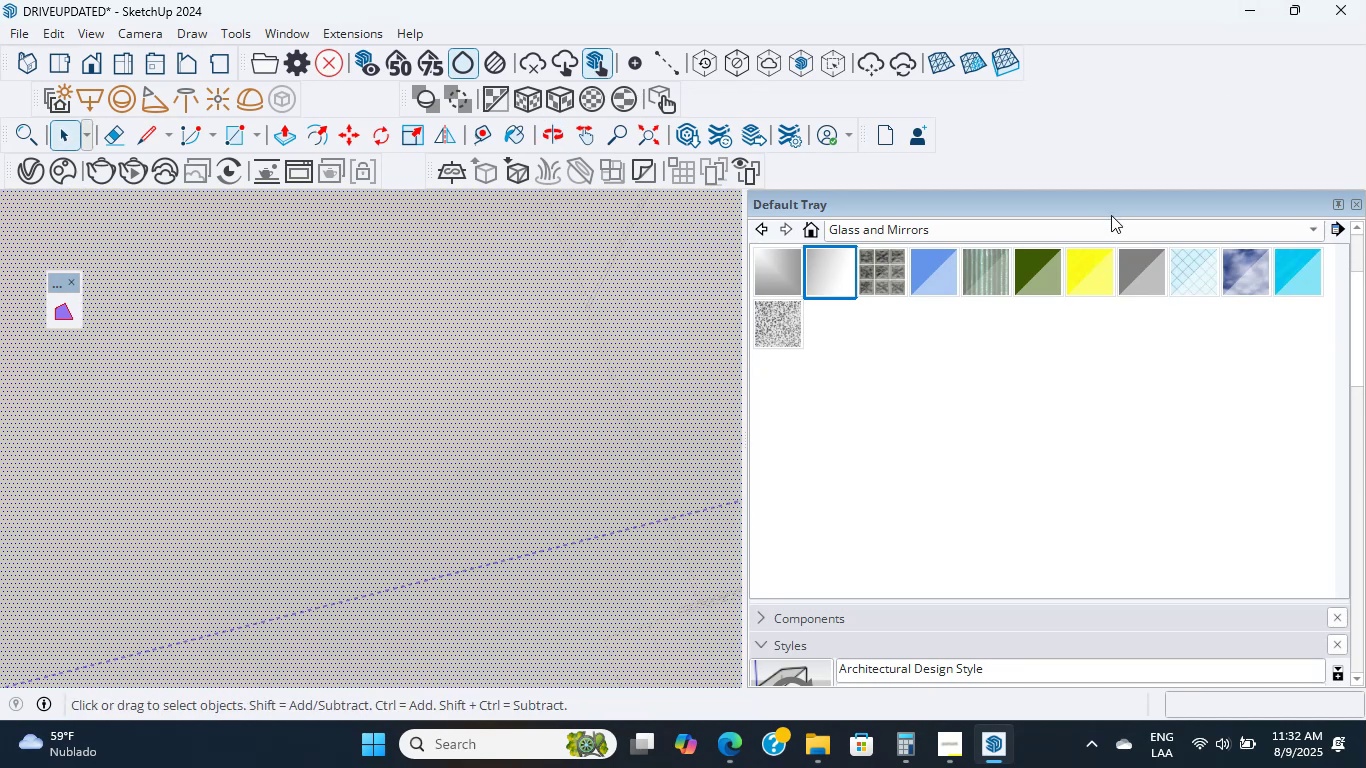 
left_click([1112, 230])
 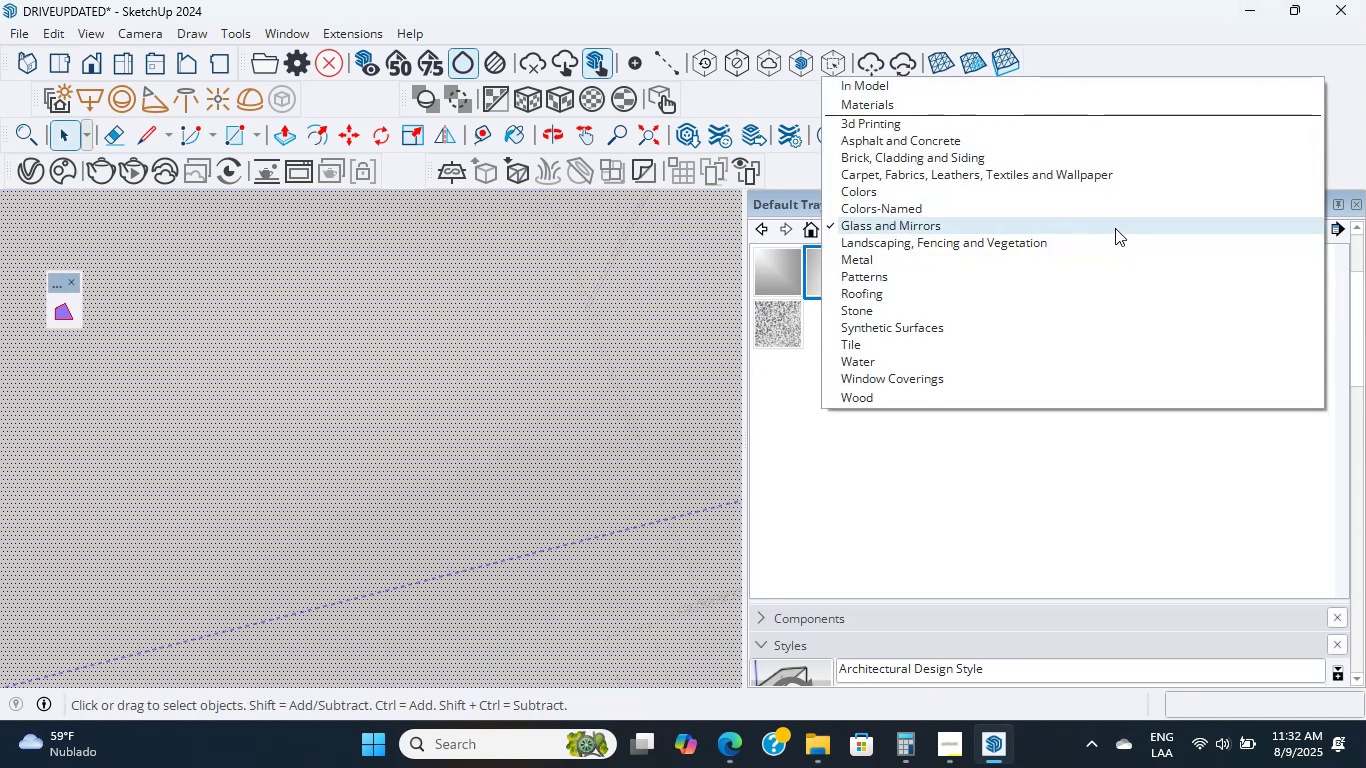 
scroll: coordinate [1050, 120], scroll_direction: up, amount: 5.0
 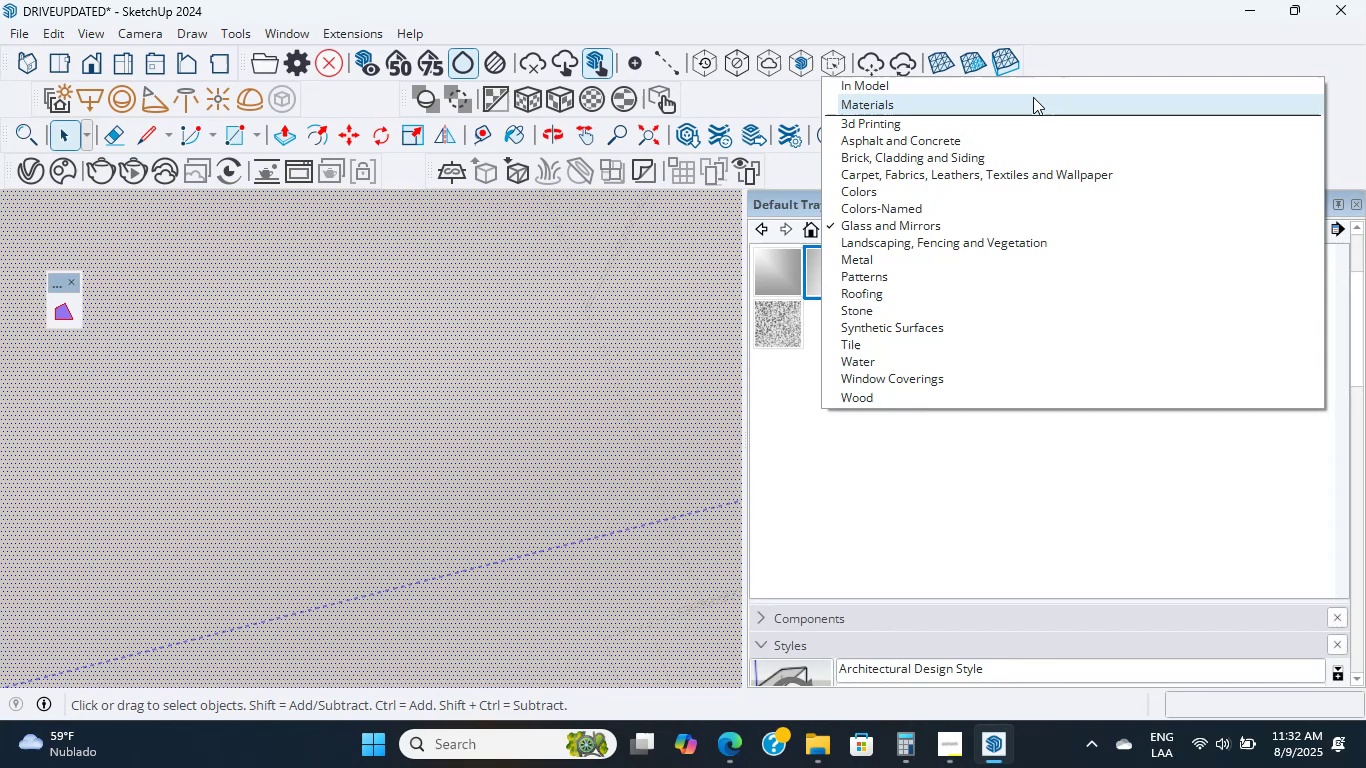 
left_click([1034, 88])
 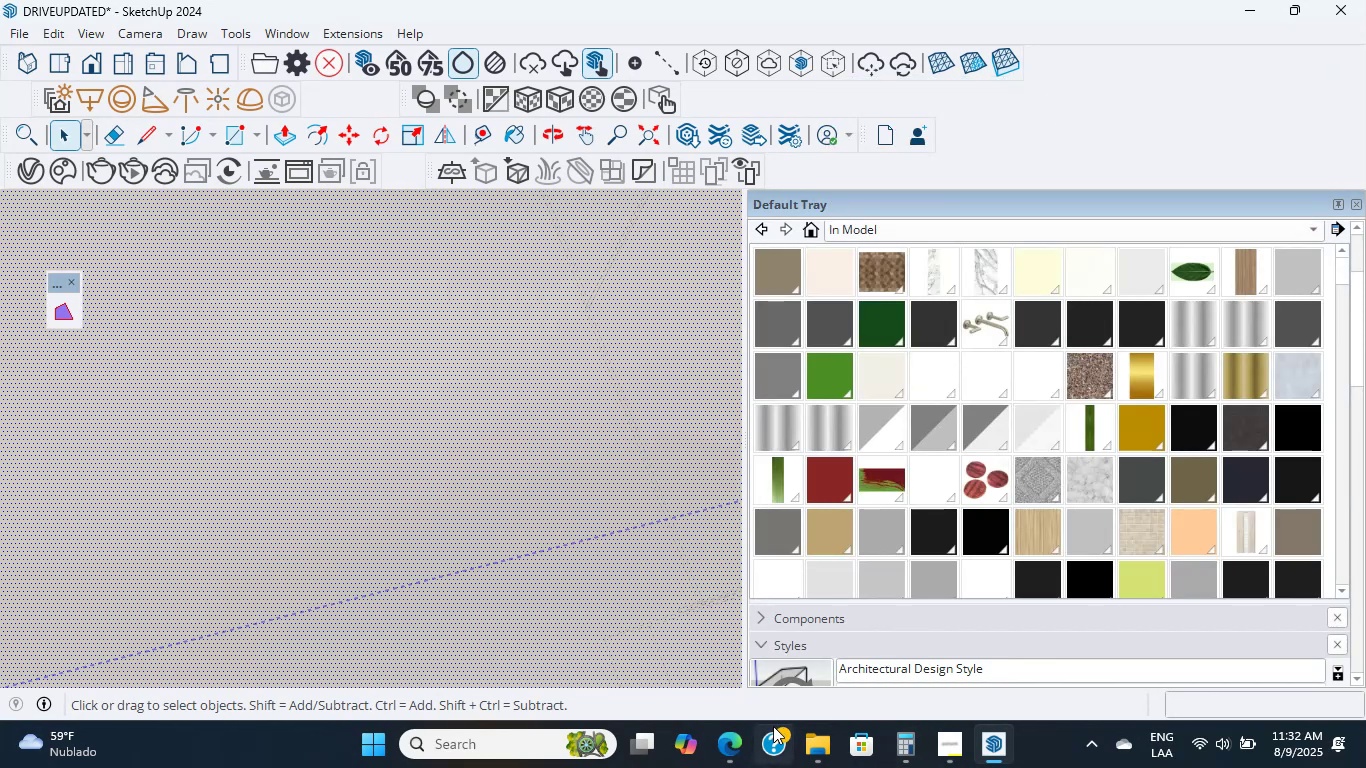 
left_click([732, 748])
 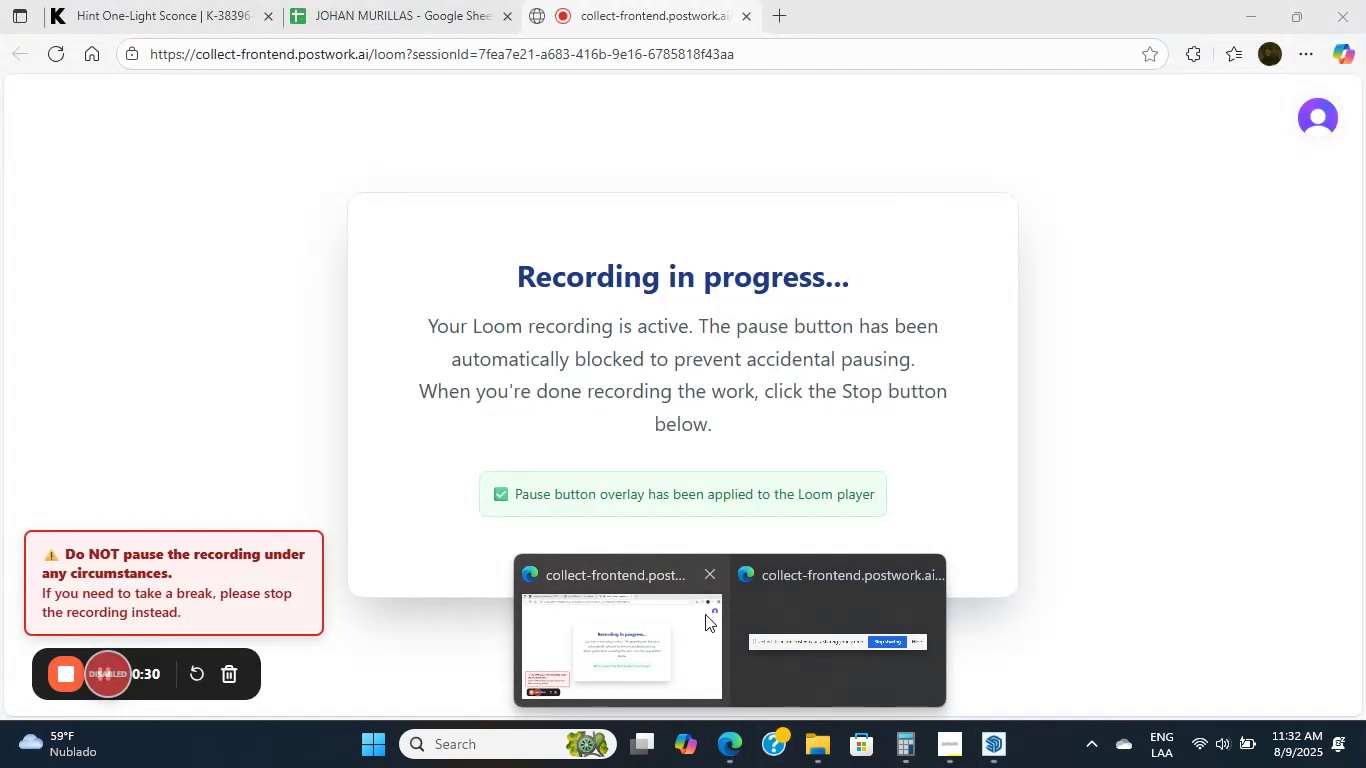 
left_click([658, 634])
 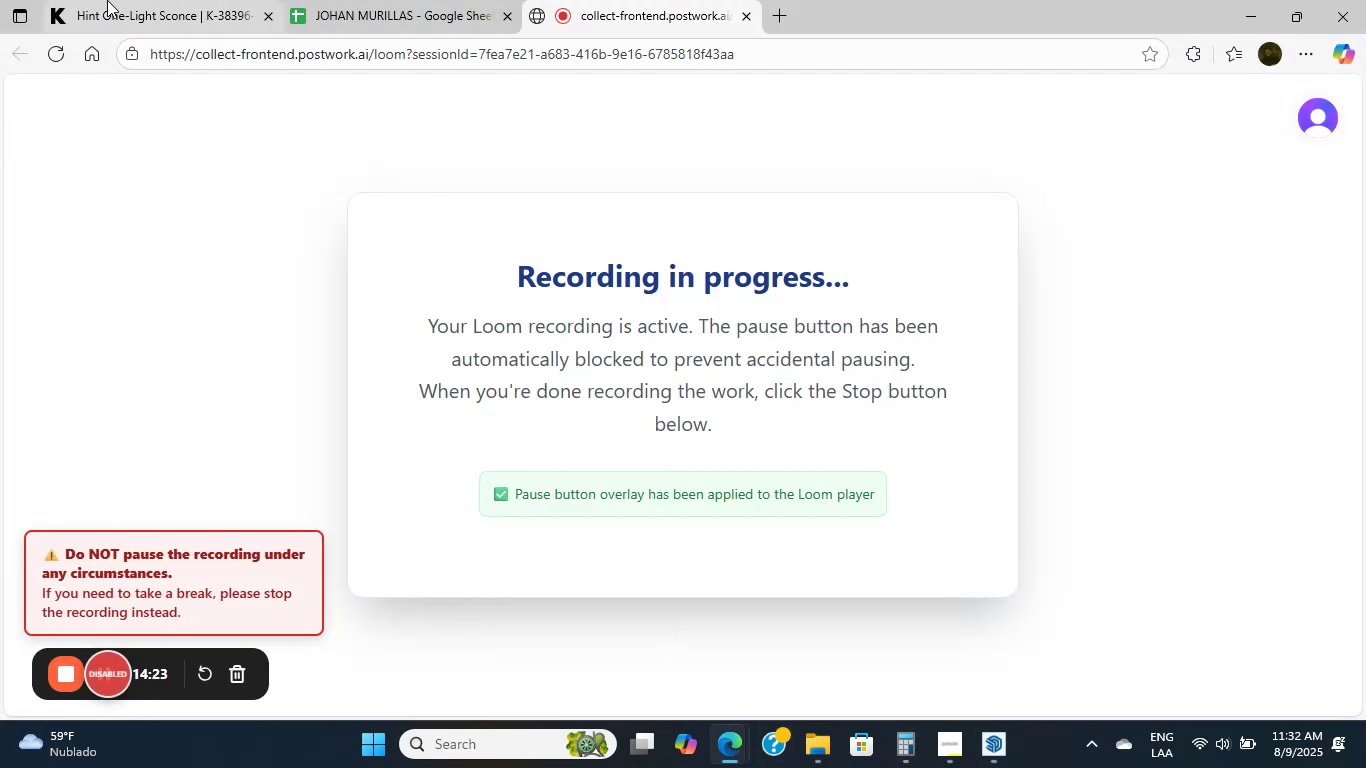 
scroll: coordinate [155, 254], scroll_direction: up, amount: 7.0
 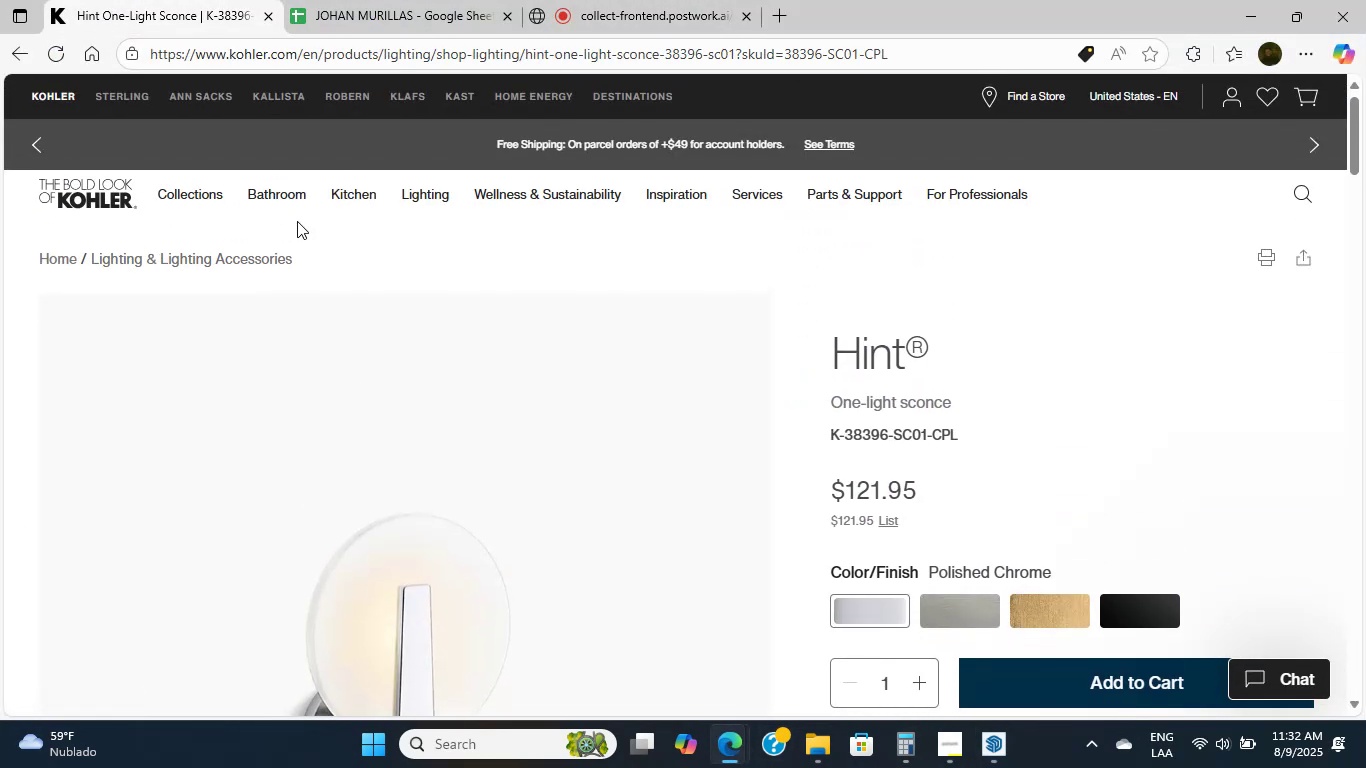 
wait(5.15)
 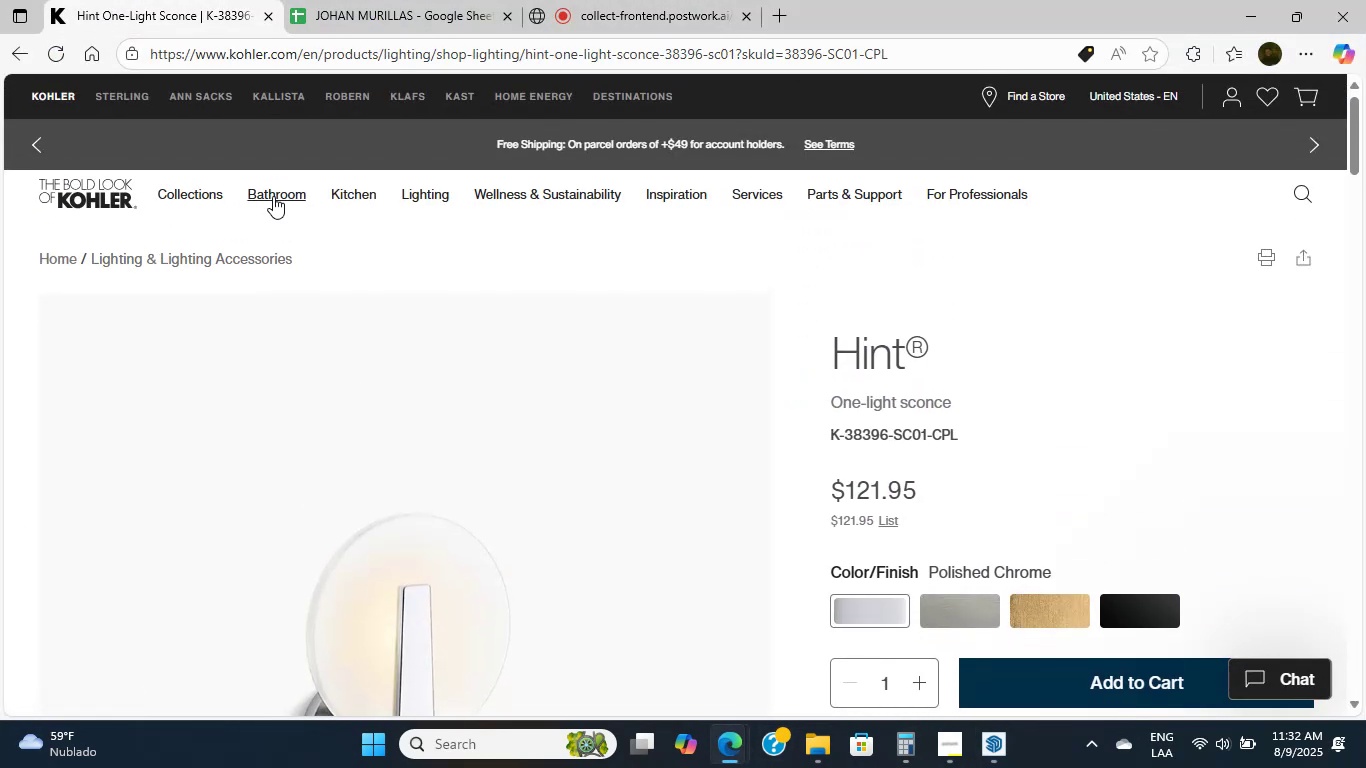 
left_click([274, 187])
 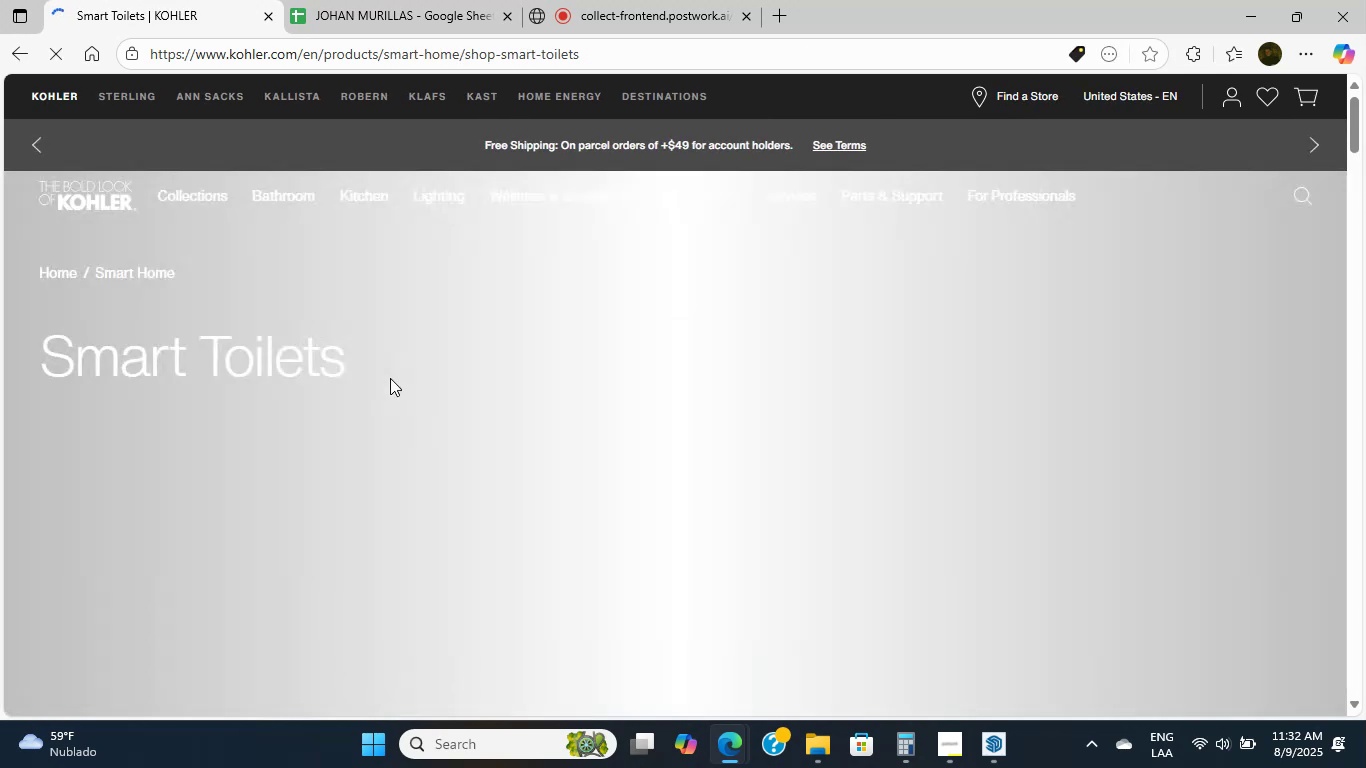 
wait(12.32)
 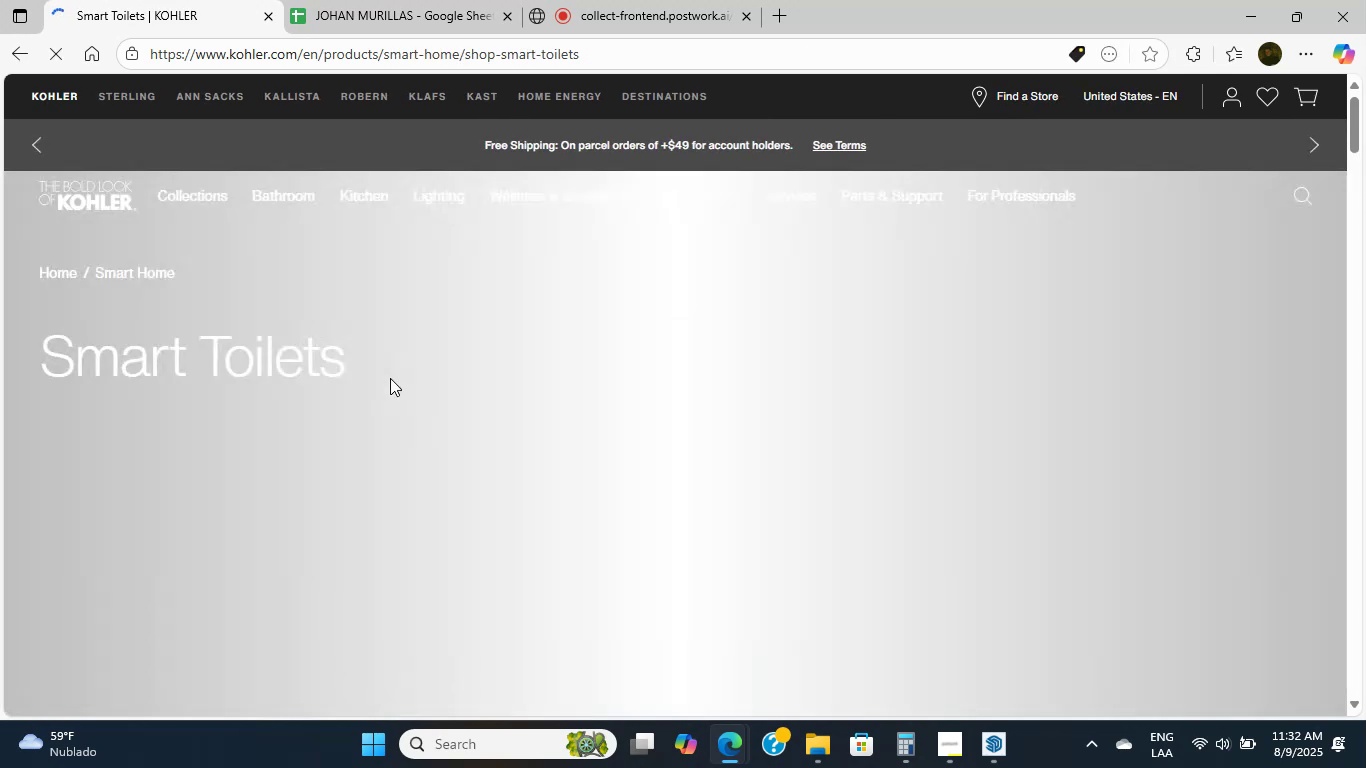 
scroll: coordinate [424, 396], scroll_direction: up, amount: 2.0
 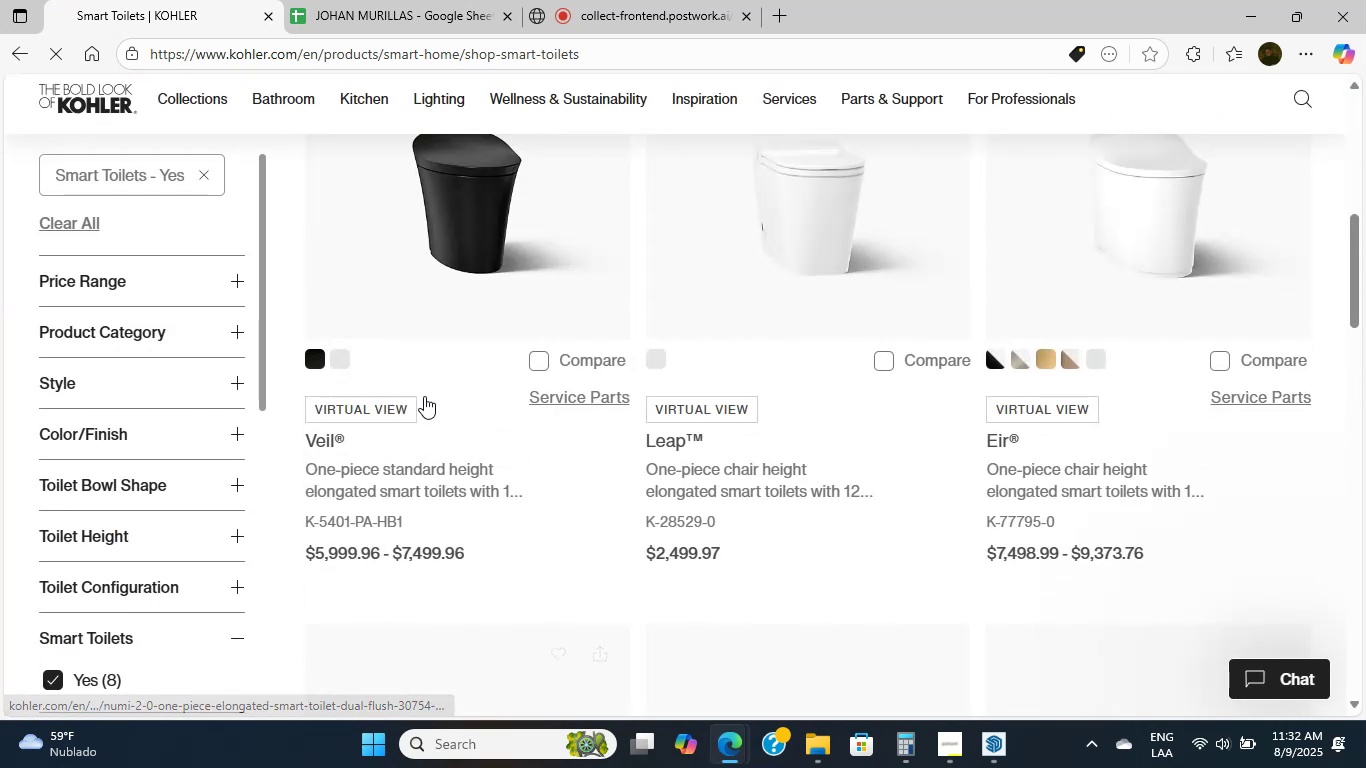 
scroll: coordinate [424, 396], scroll_direction: down, amount: 2.0
 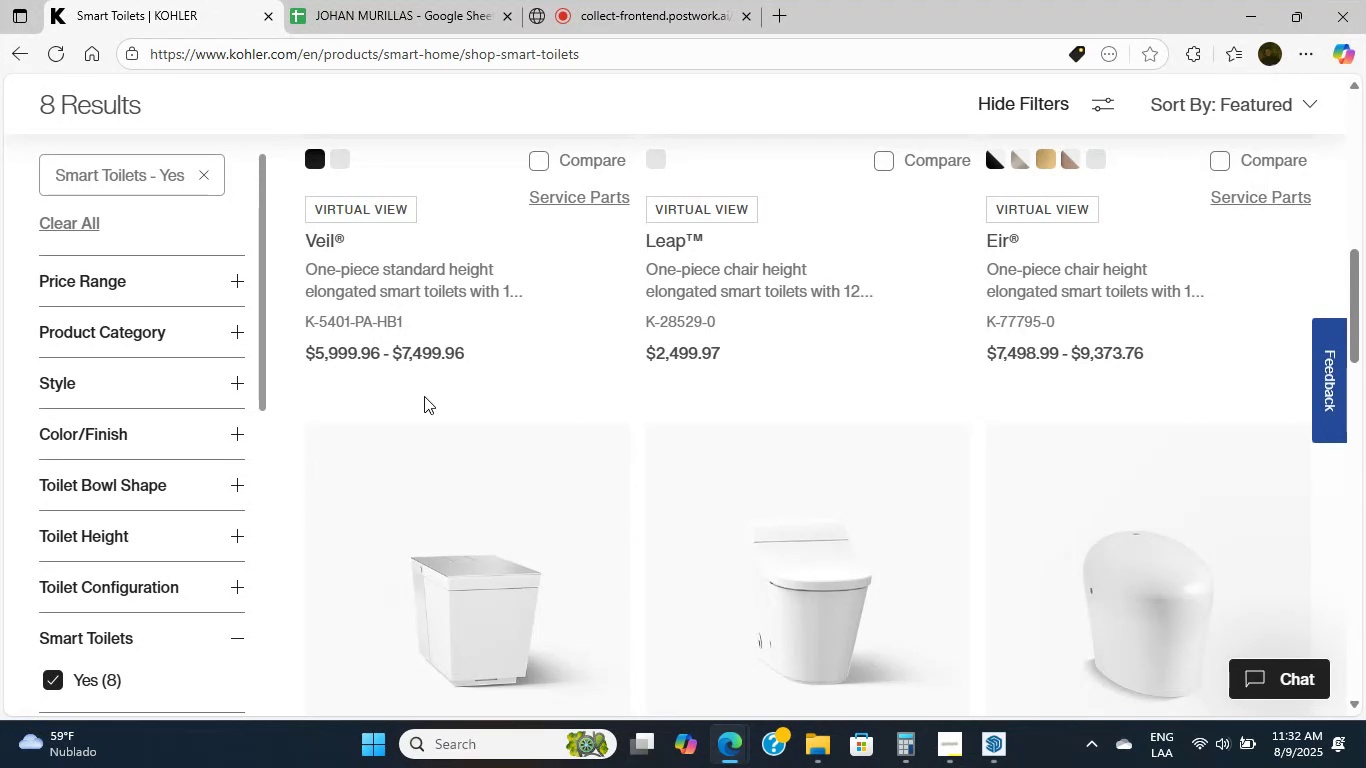 
wait(9.02)
 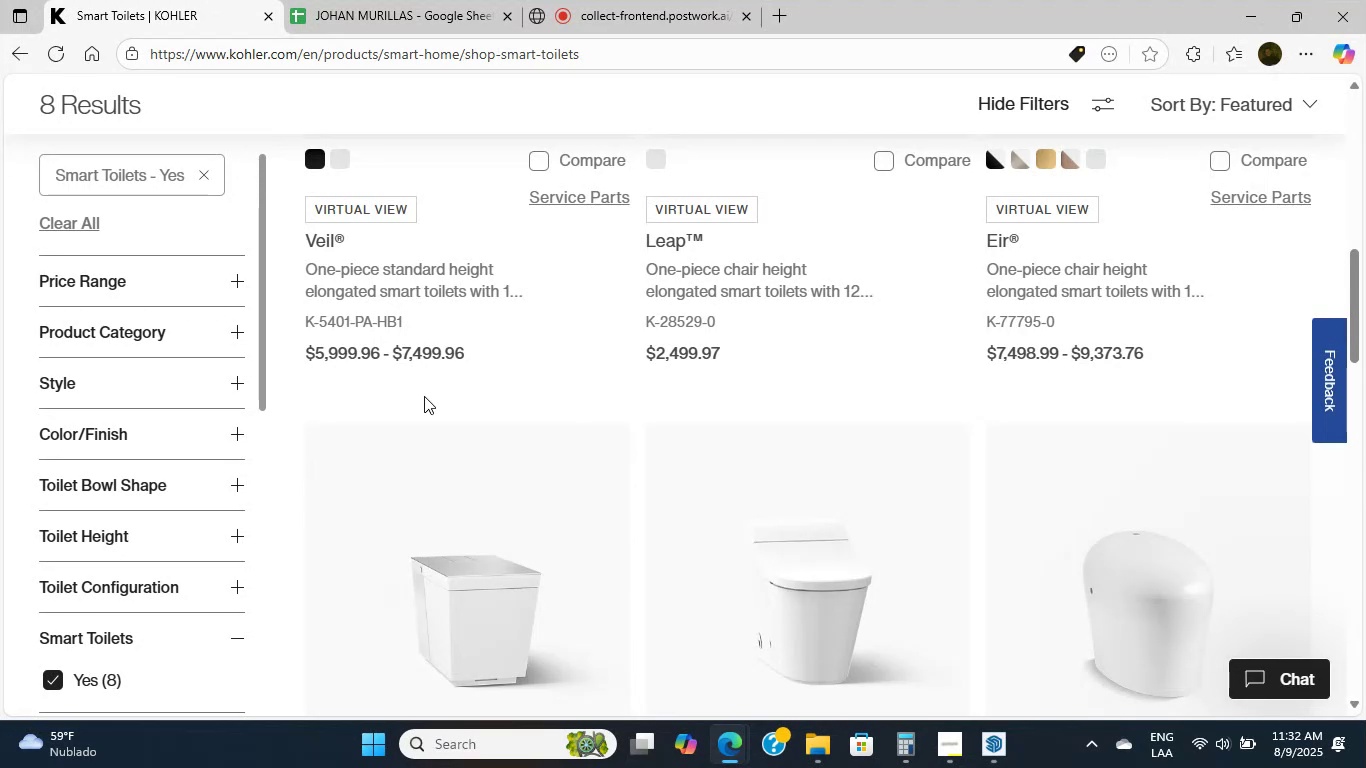 
scroll: coordinate [424, 396], scroll_direction: up, amount: 3.0
 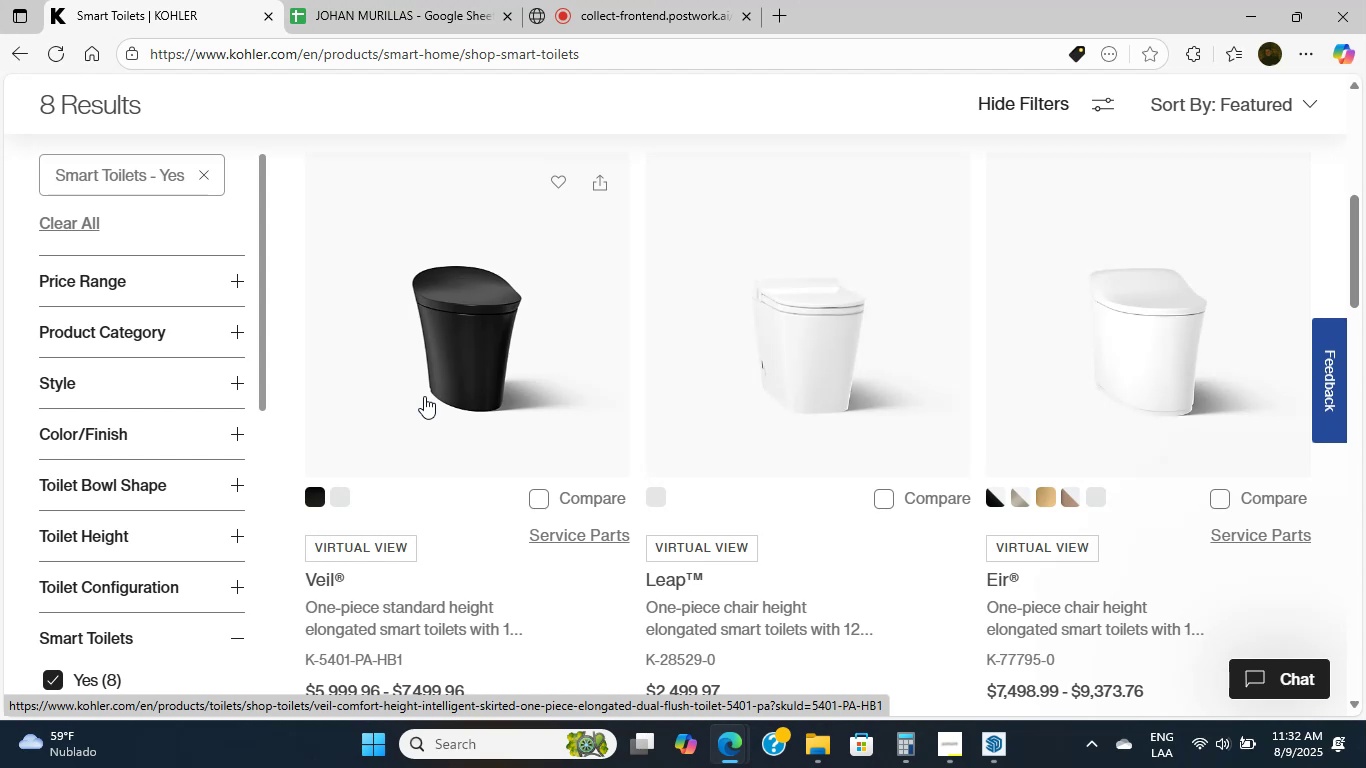 
wait(6.5)
 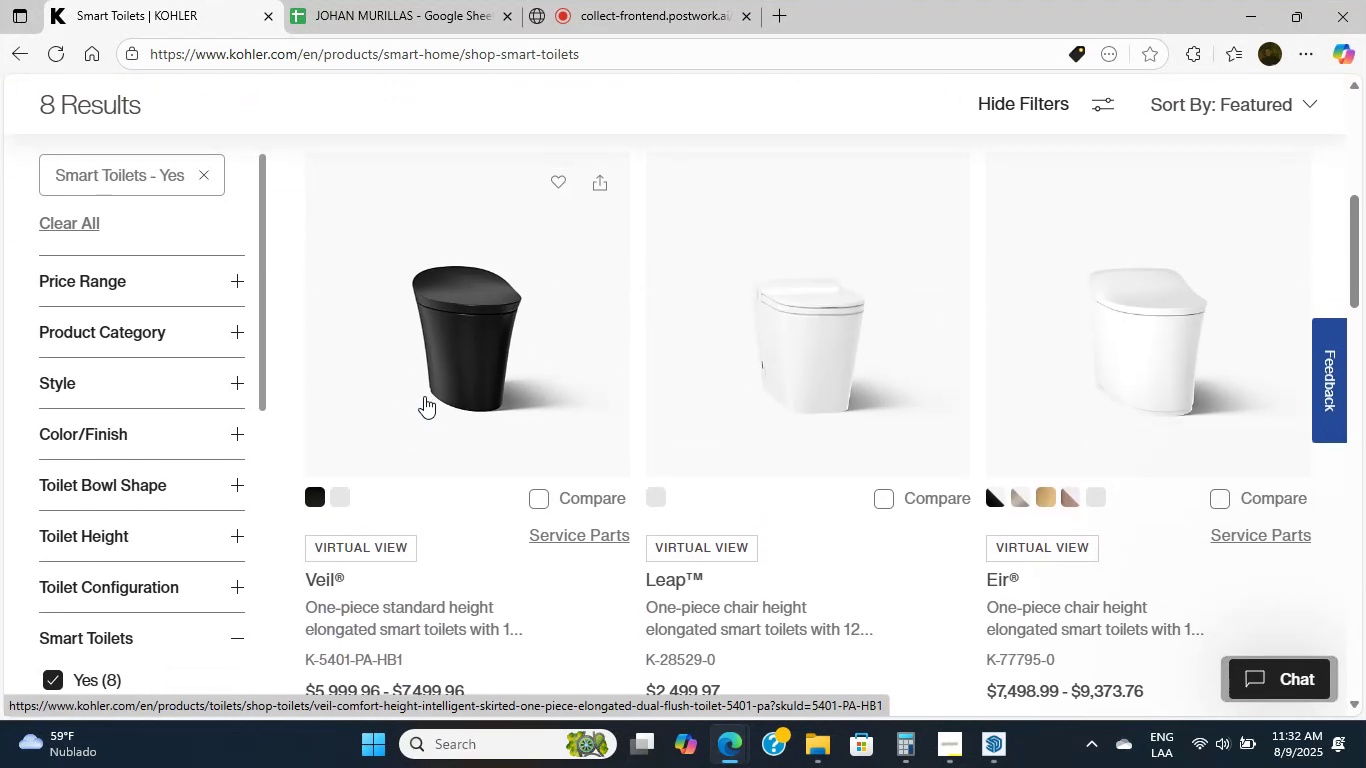 
scroll: coordinate [424, 396], scroll_direction: up, amount: 2.0
 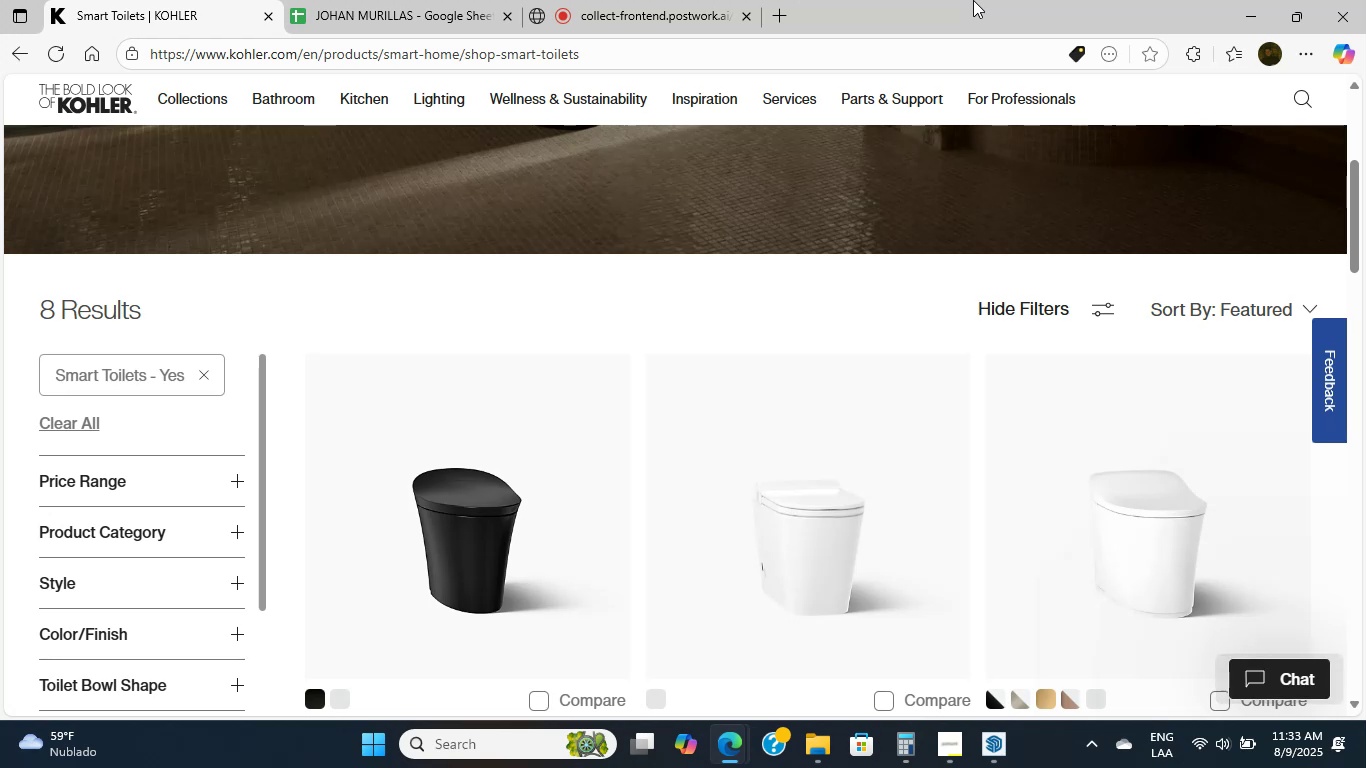 
wait(28.14)
 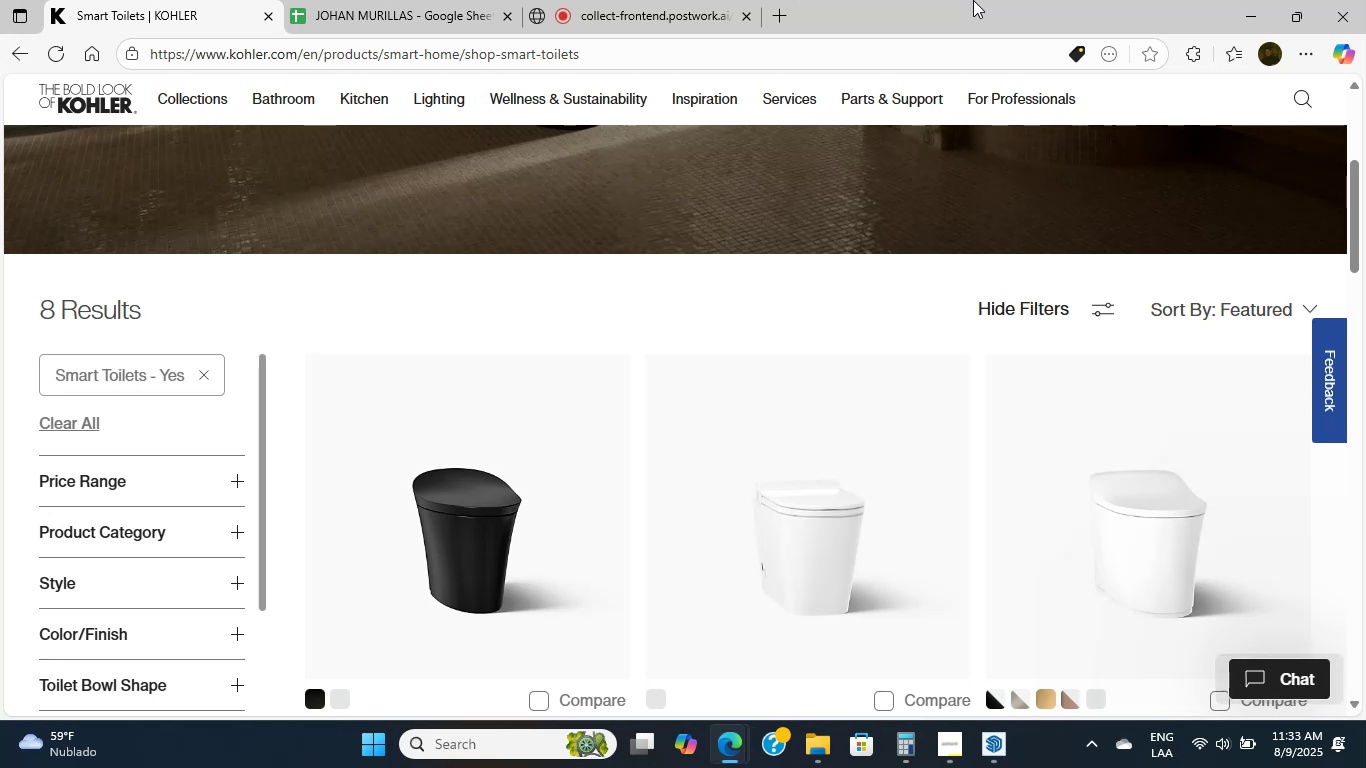 
scroll: coordinate [901, 470], scroll_direction: down, amount: 6.0
 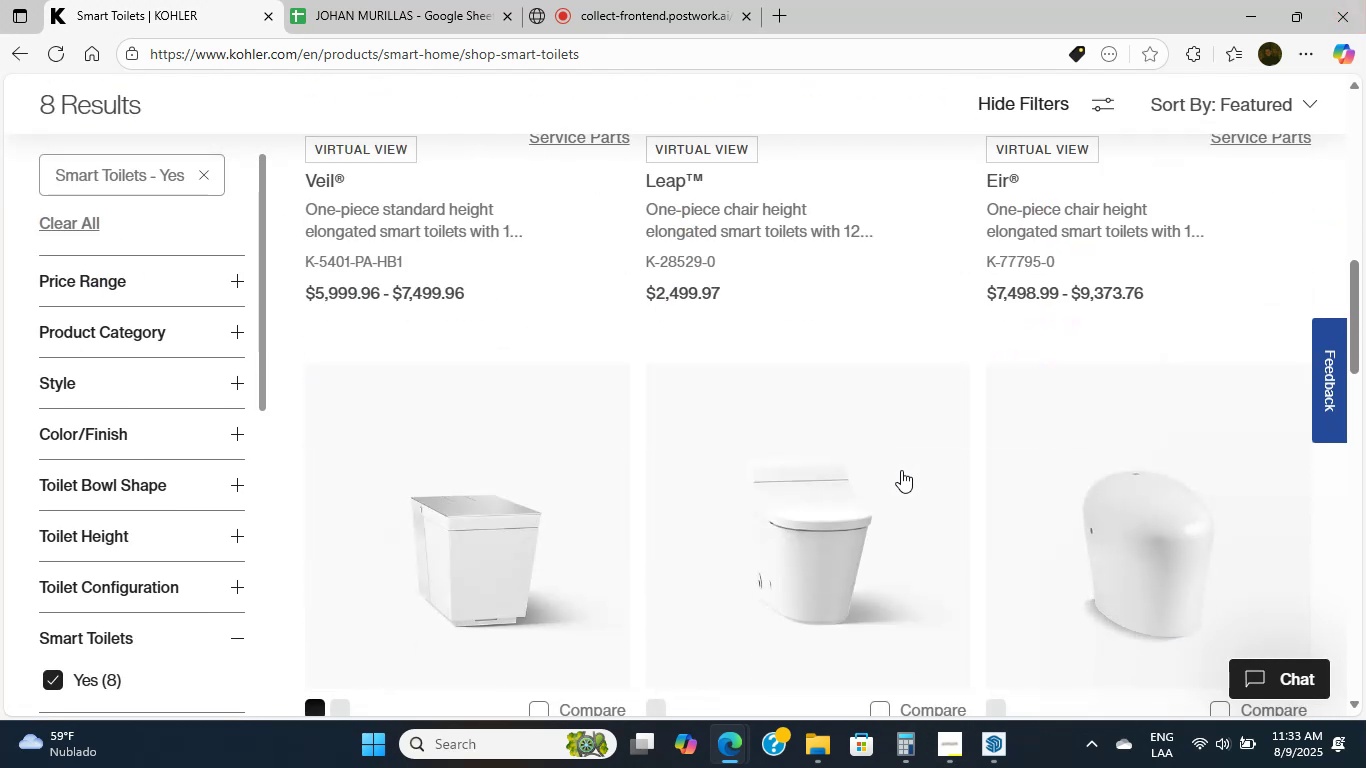 
scroll: coordinate [901, 470], scroll_direction: up, amount: 2.0
 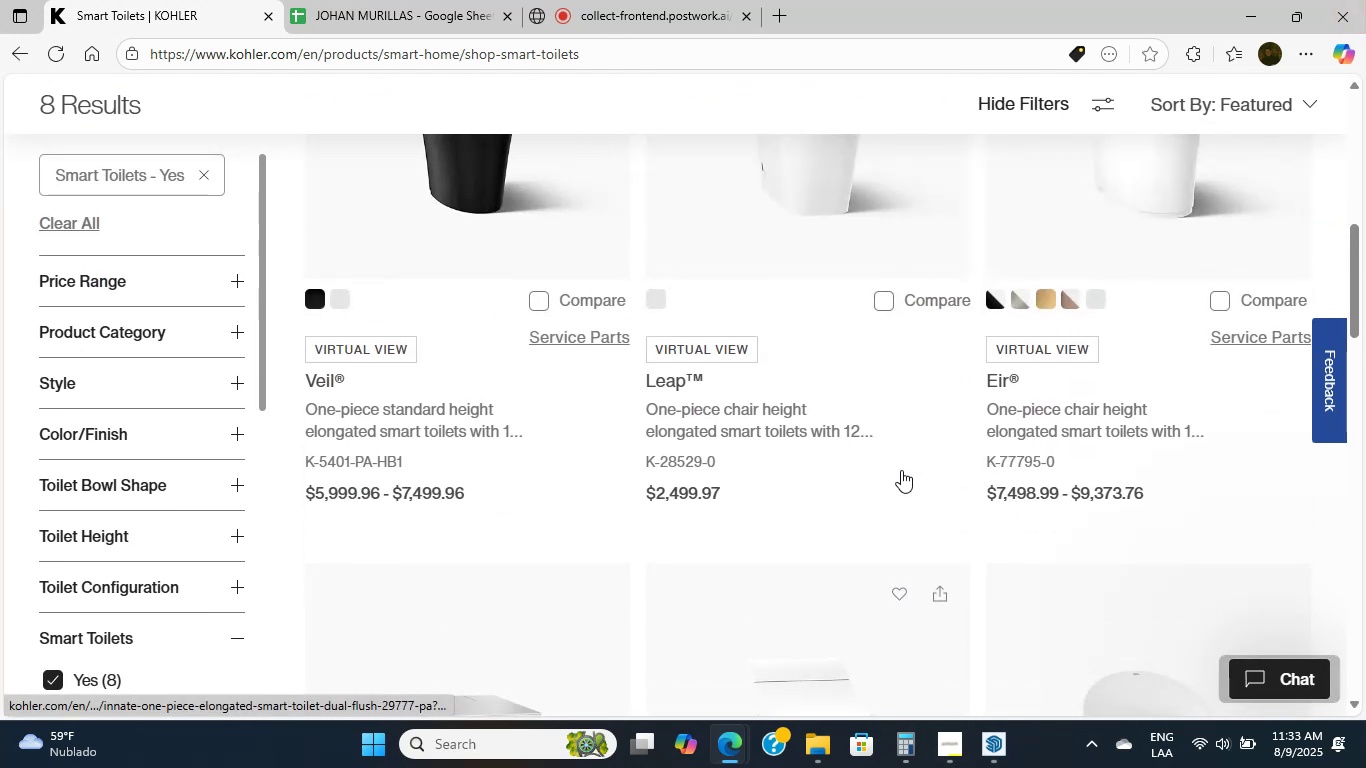 
scroll: coordinate [901, 470], scroll_direction: down, amount: 4.0
 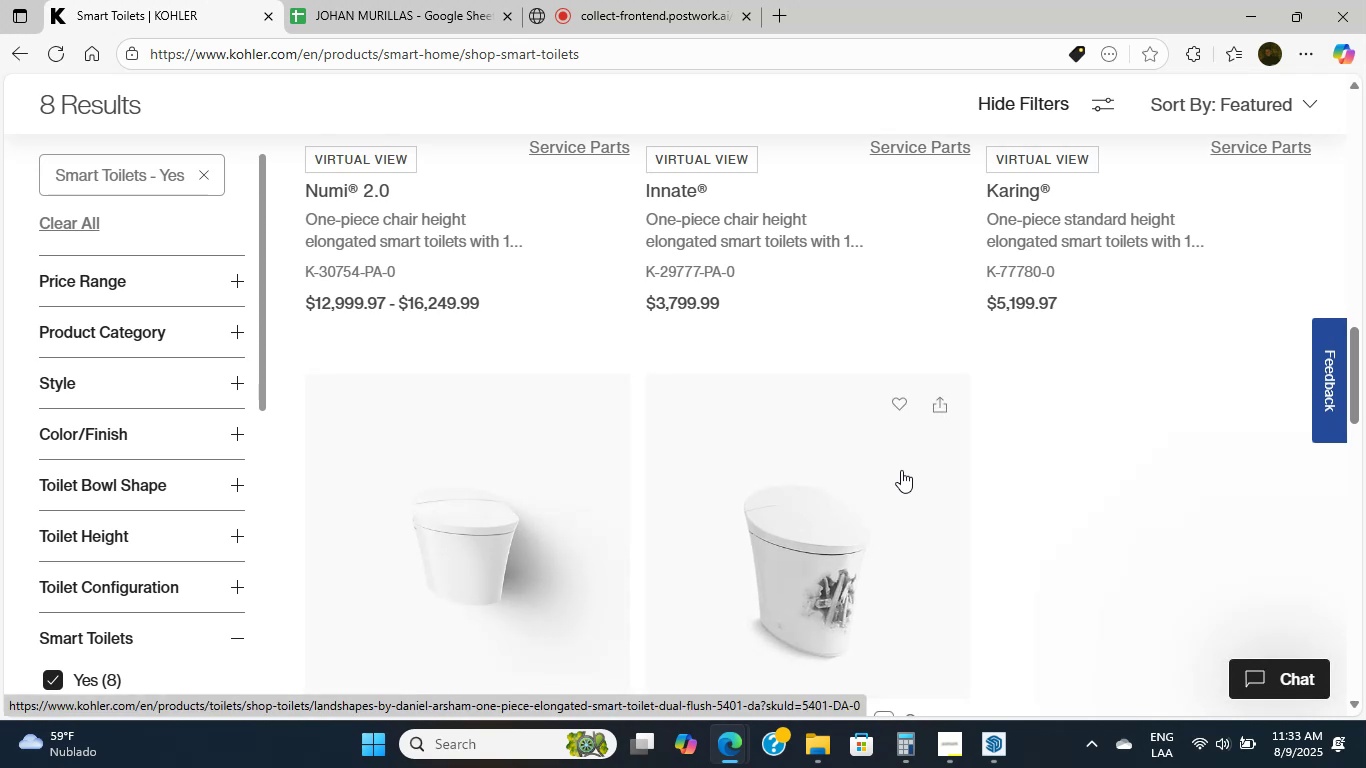 
wait(10.63)
 